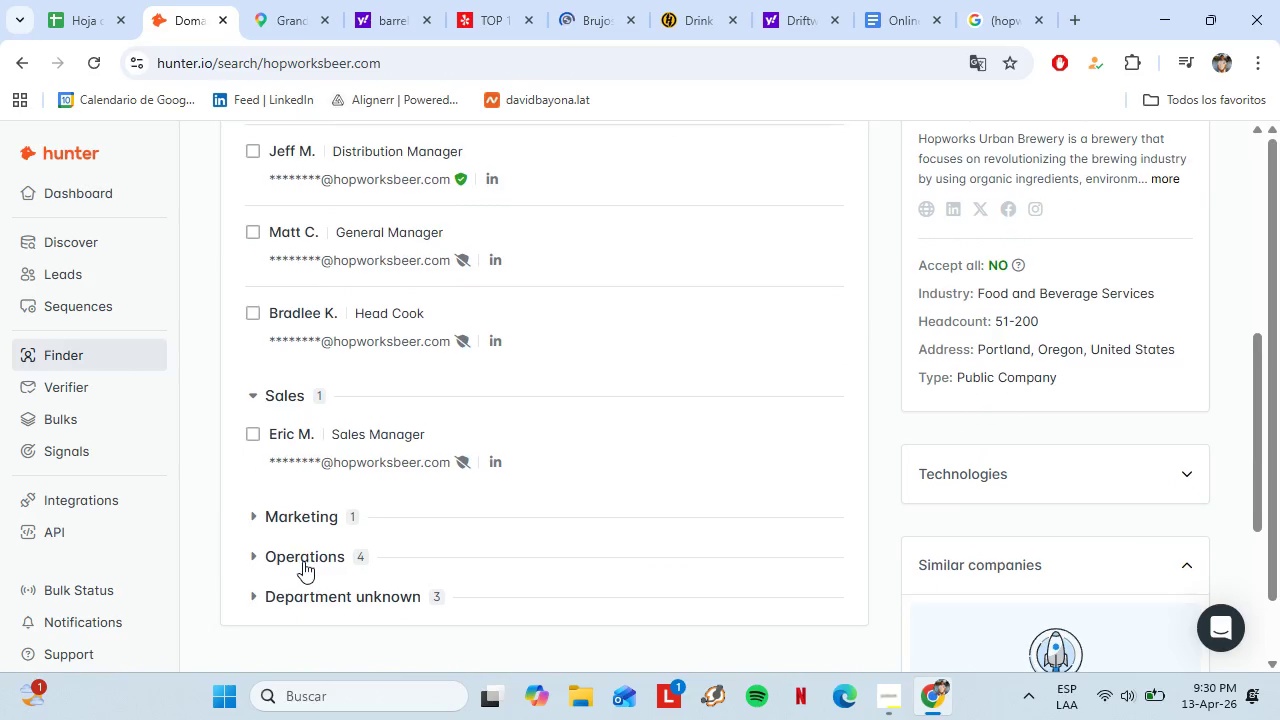 
left_click([303, 504])
 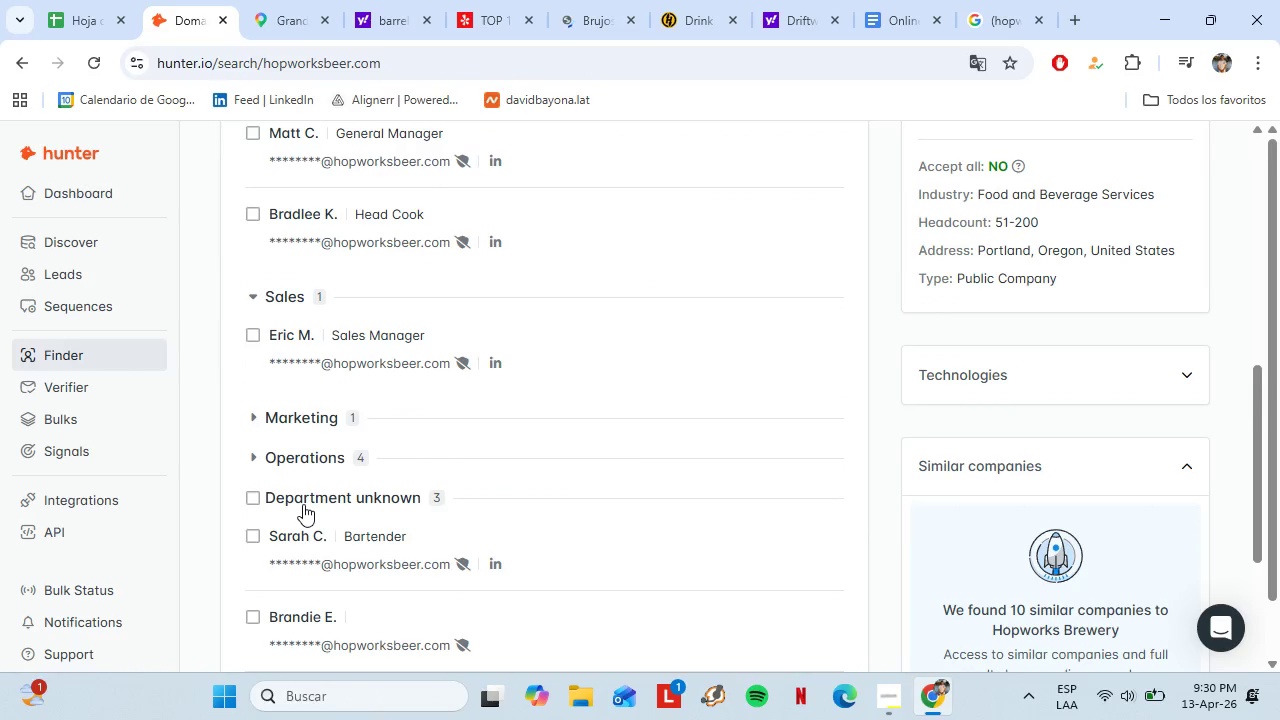 
left_click([303, 504])
 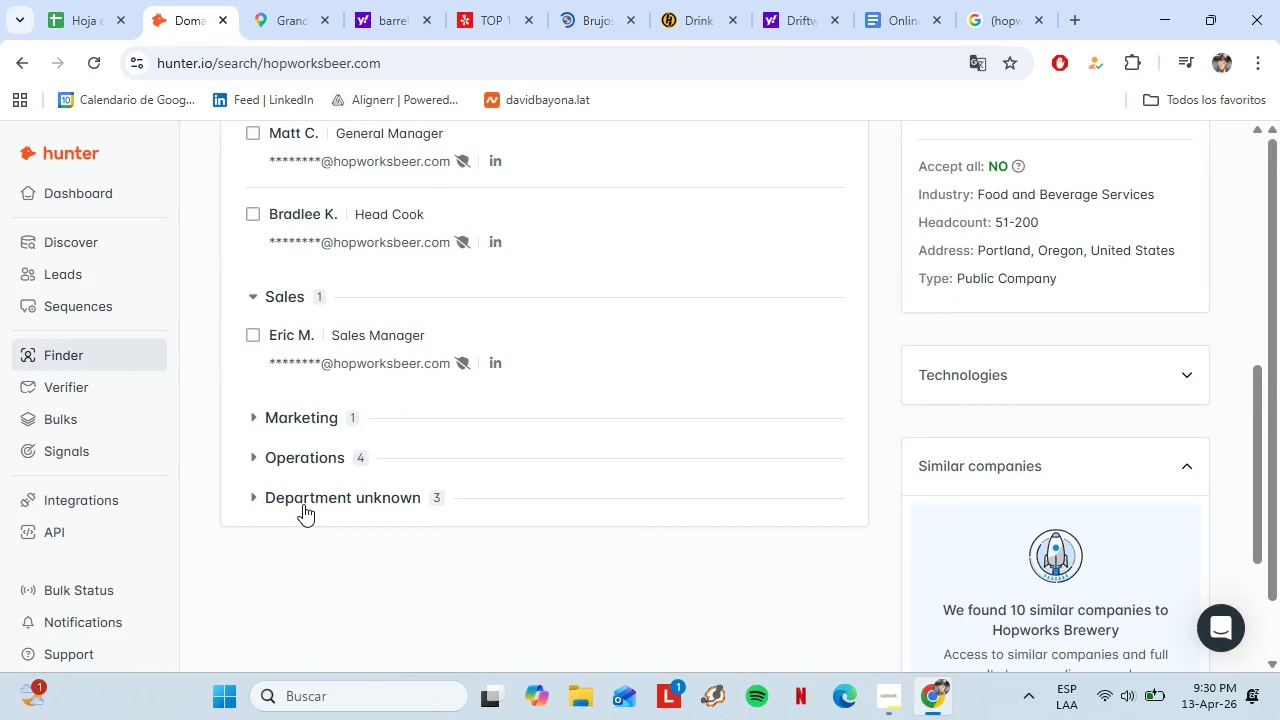 
scroll: coordinate [303, 561], scroll_direction: down, amount: 1.0
 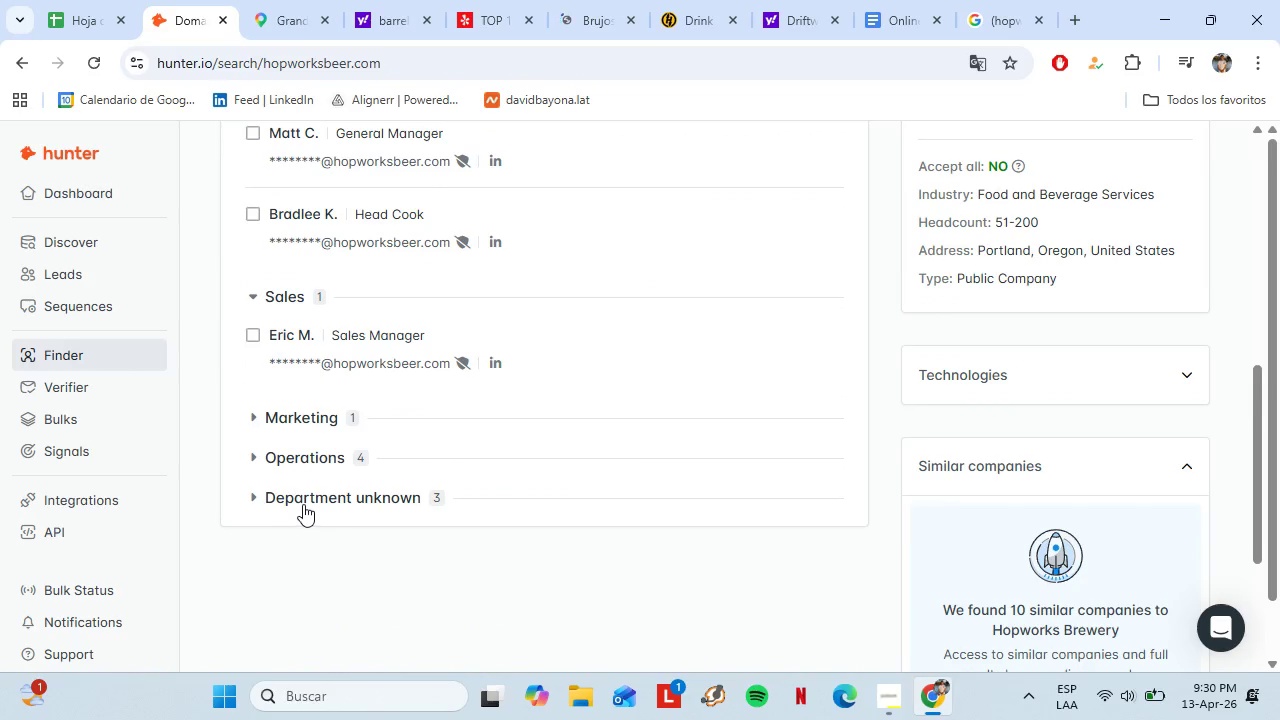 
scroll: coordinate [303, 504], scroll_direction: up, amount: 5.0
 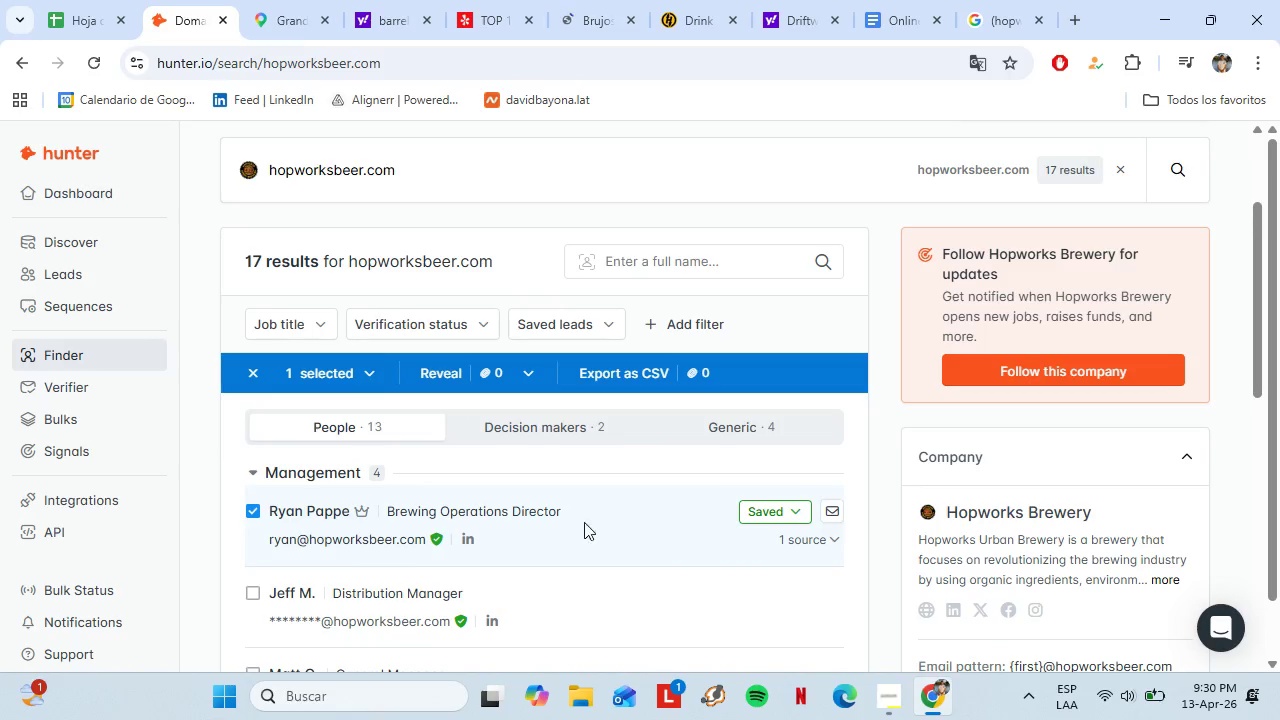 
mouse_move([476, 535])
 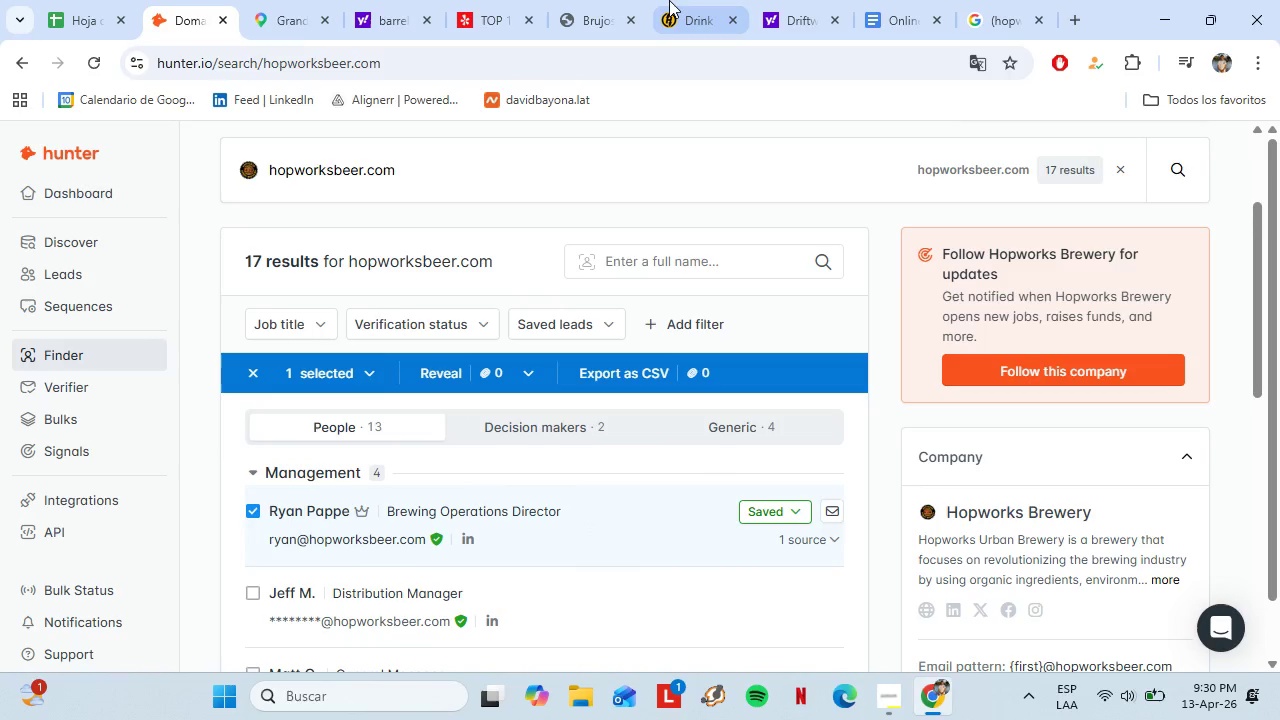 
left_click([671, 0])
 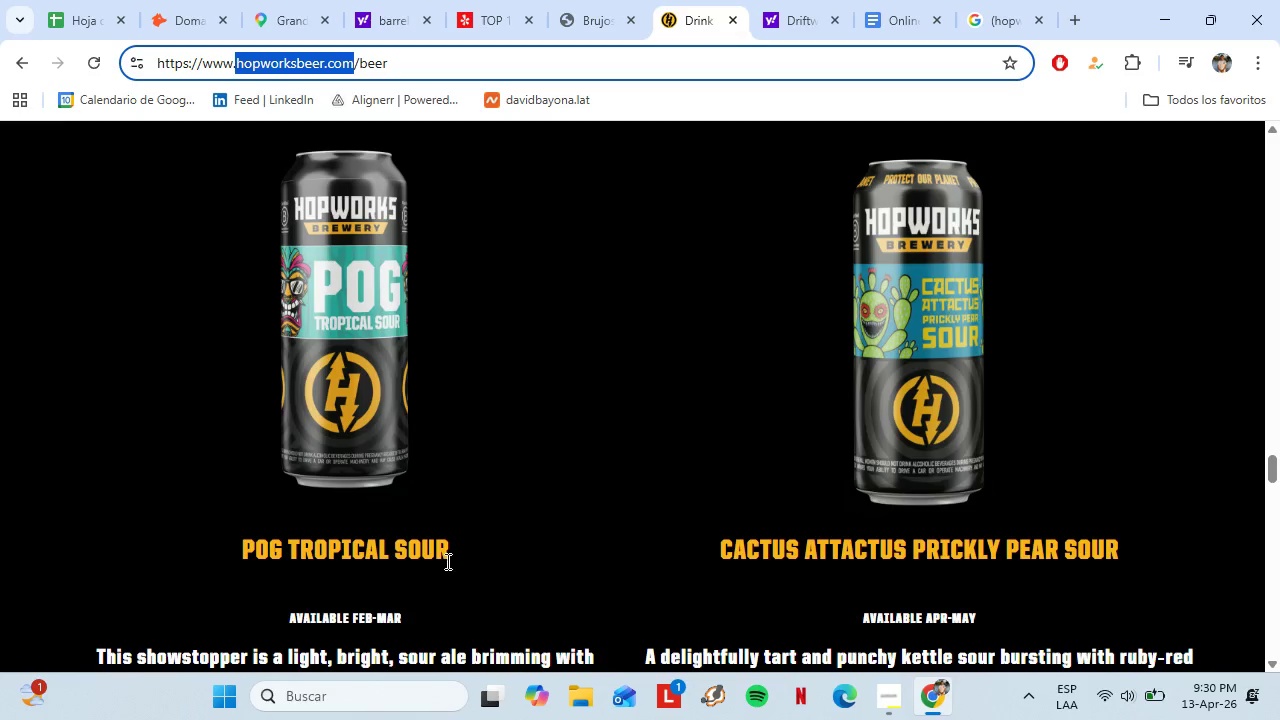 
left_click_drag(start_coordinate=[457, 559], to_coordinate=[242, 538])
 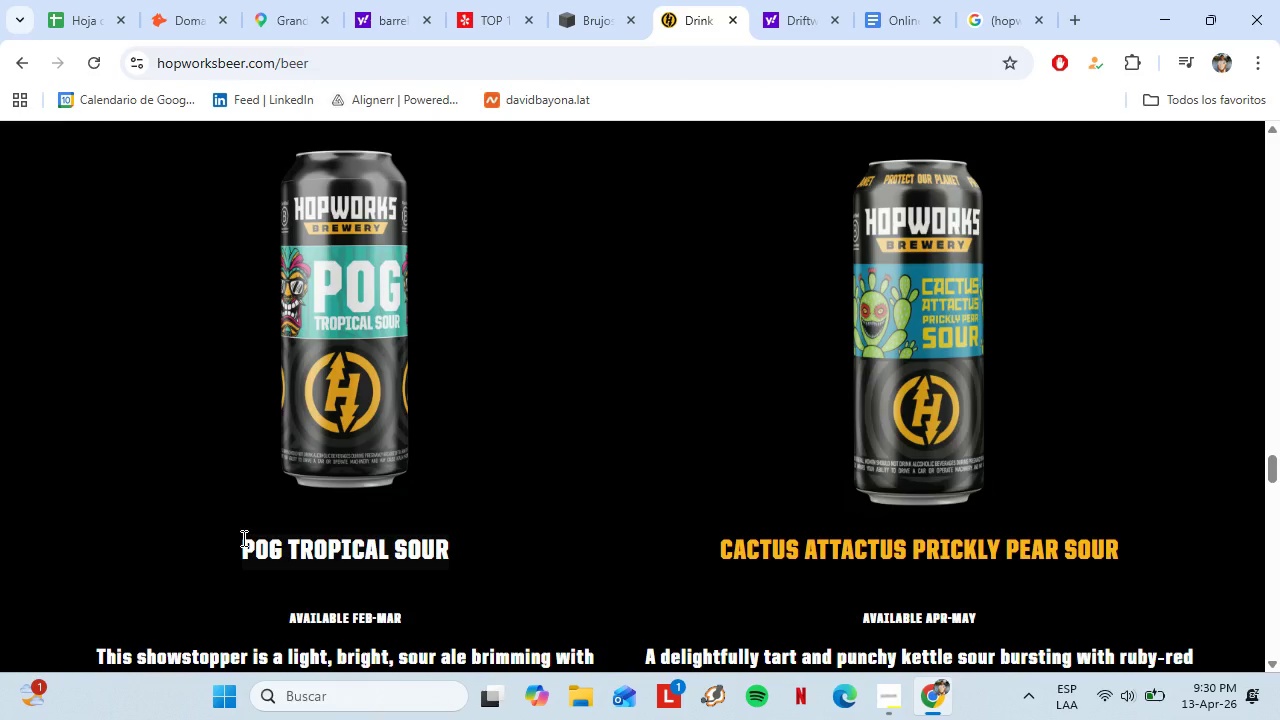 
key(Control+C)
 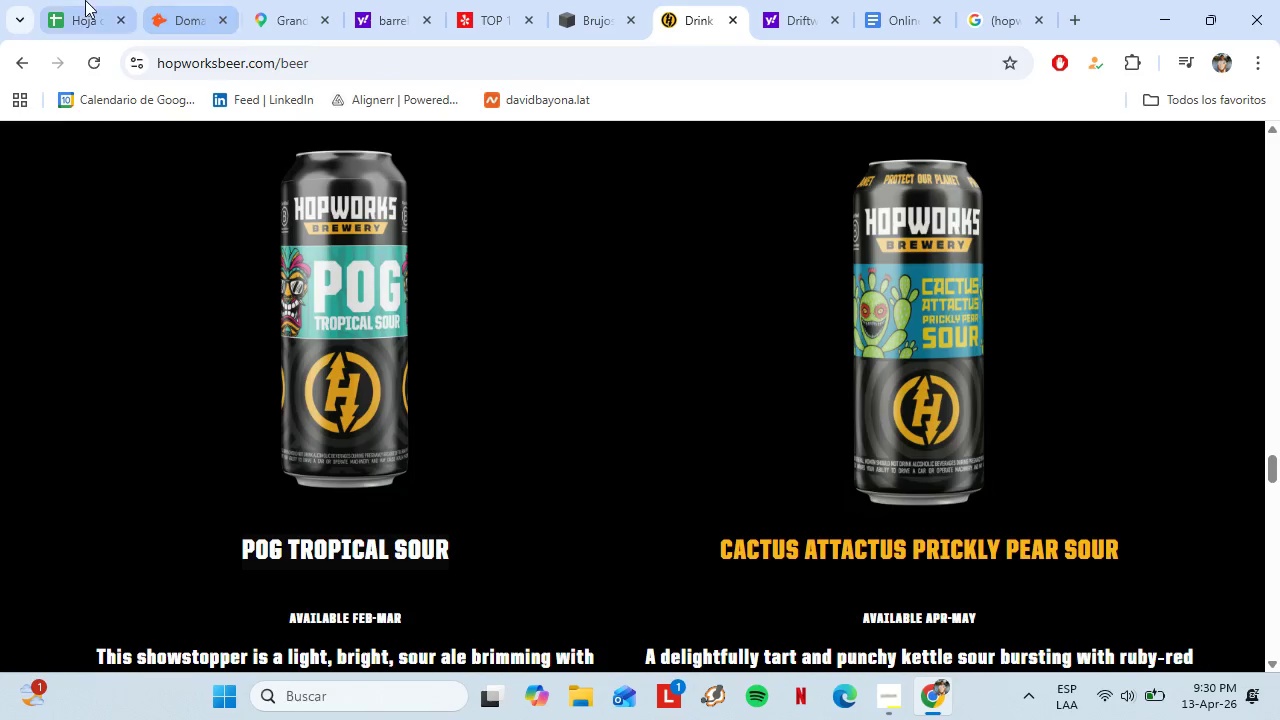 
left_click([70, 0])
 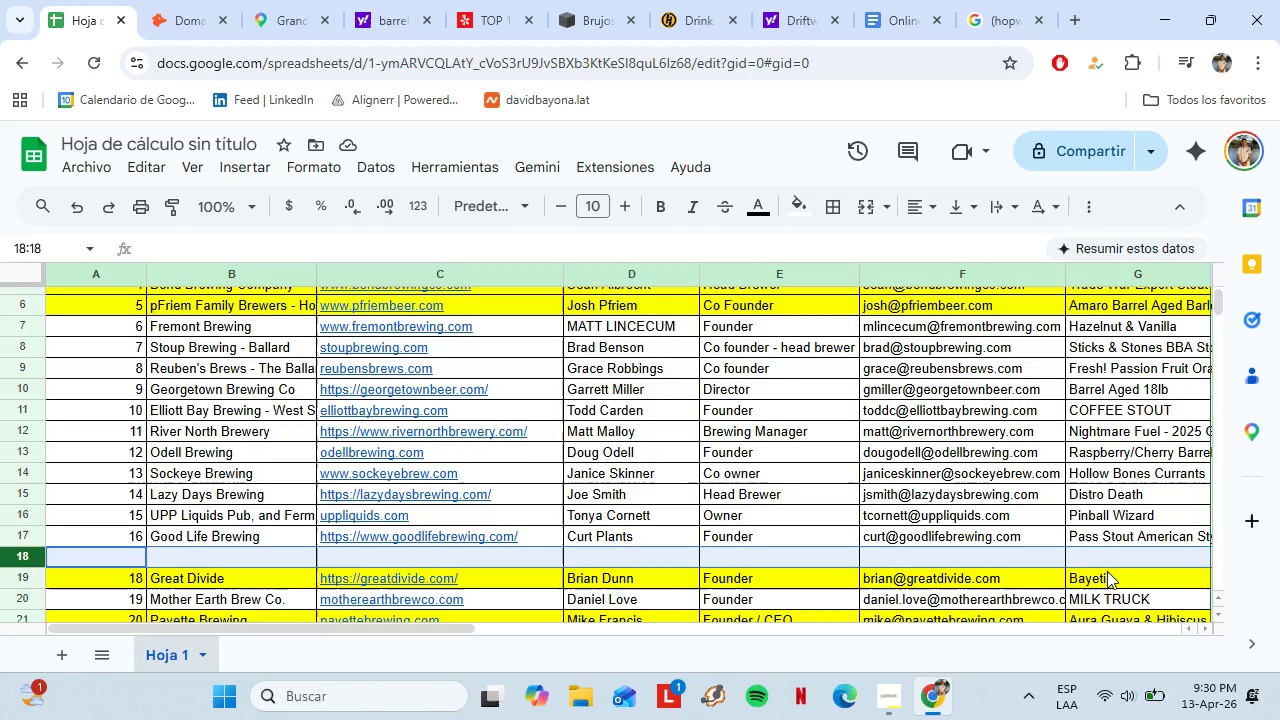 
key(Control+Shift+V)
 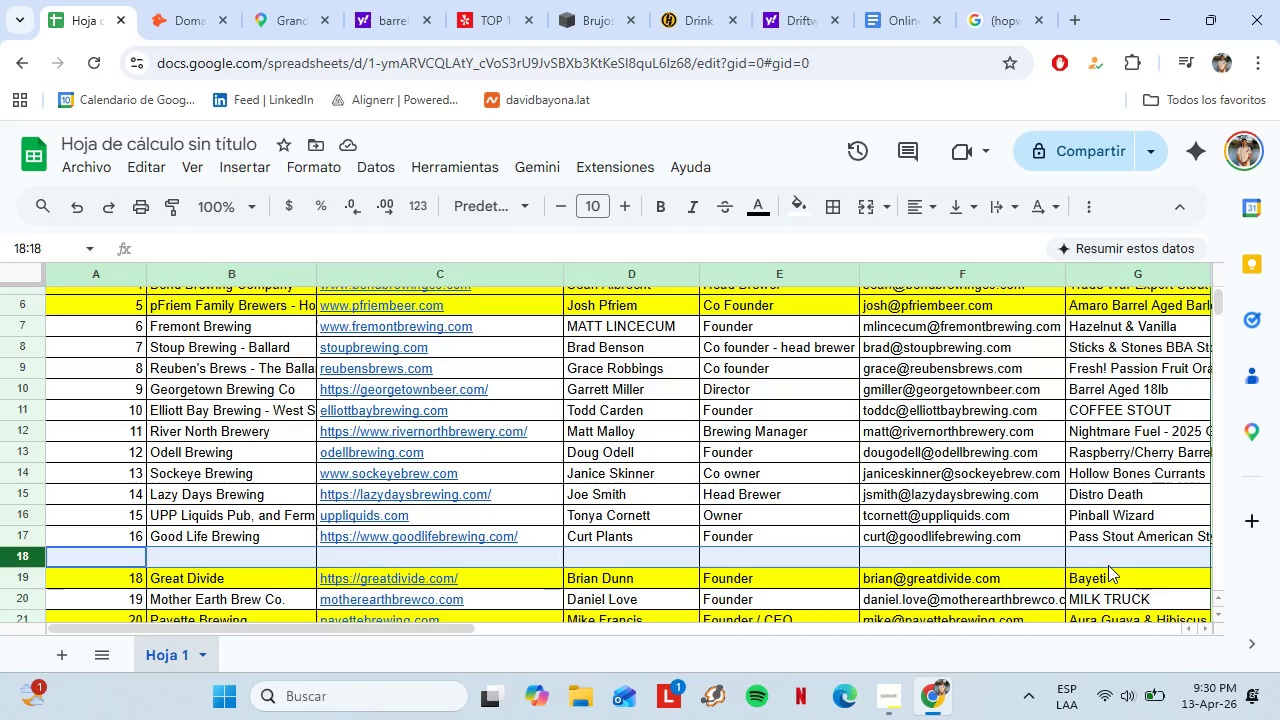 
left_click([1097, 556])
 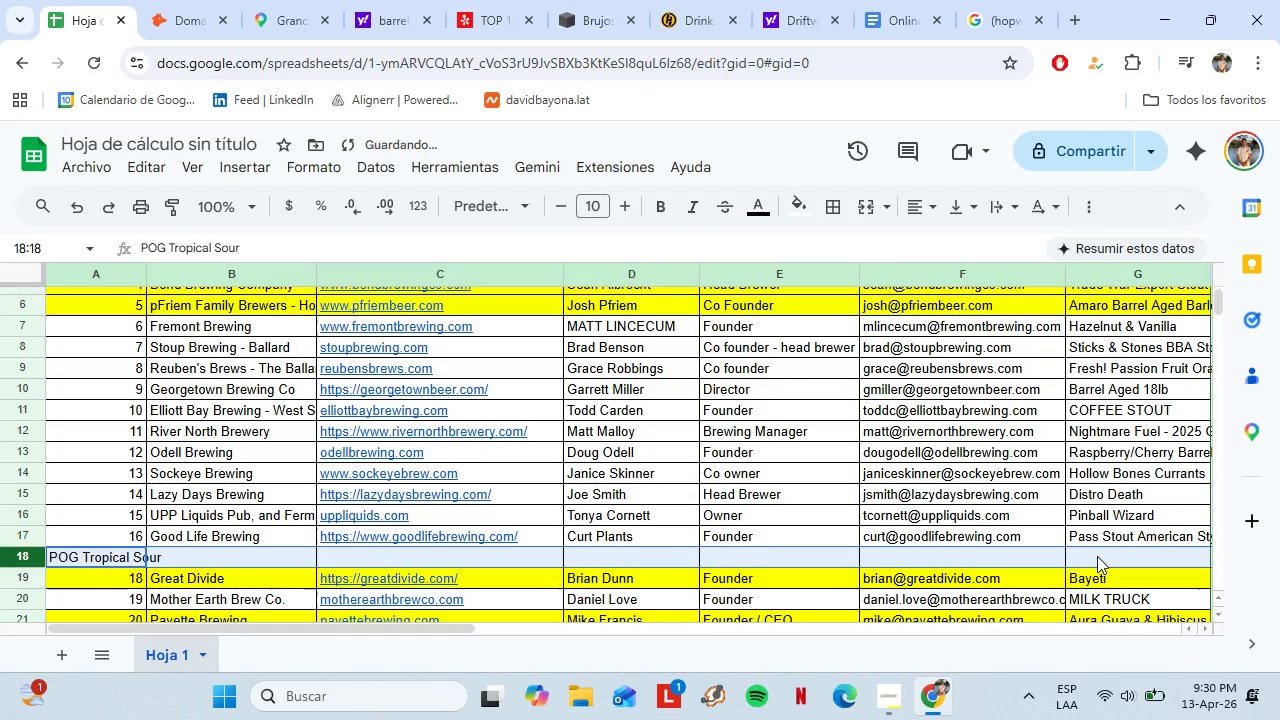 
key(Control+Shift+V)
 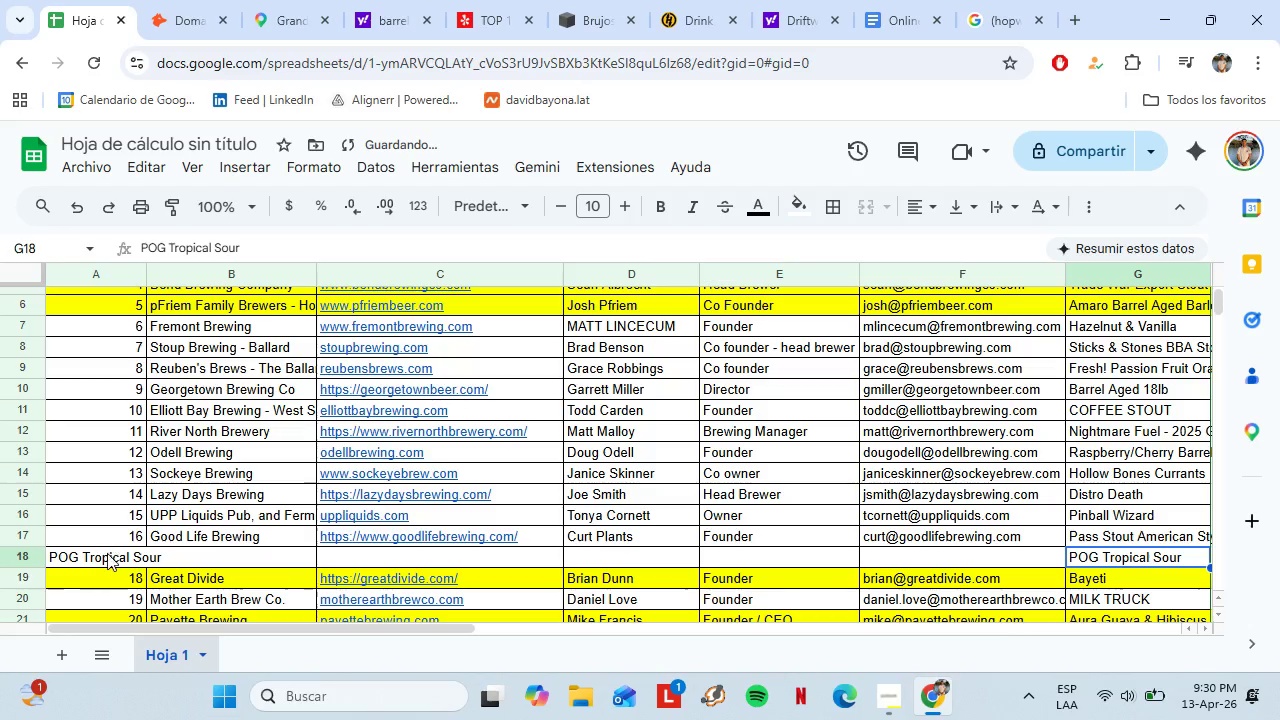 
left_click([107, 553])
 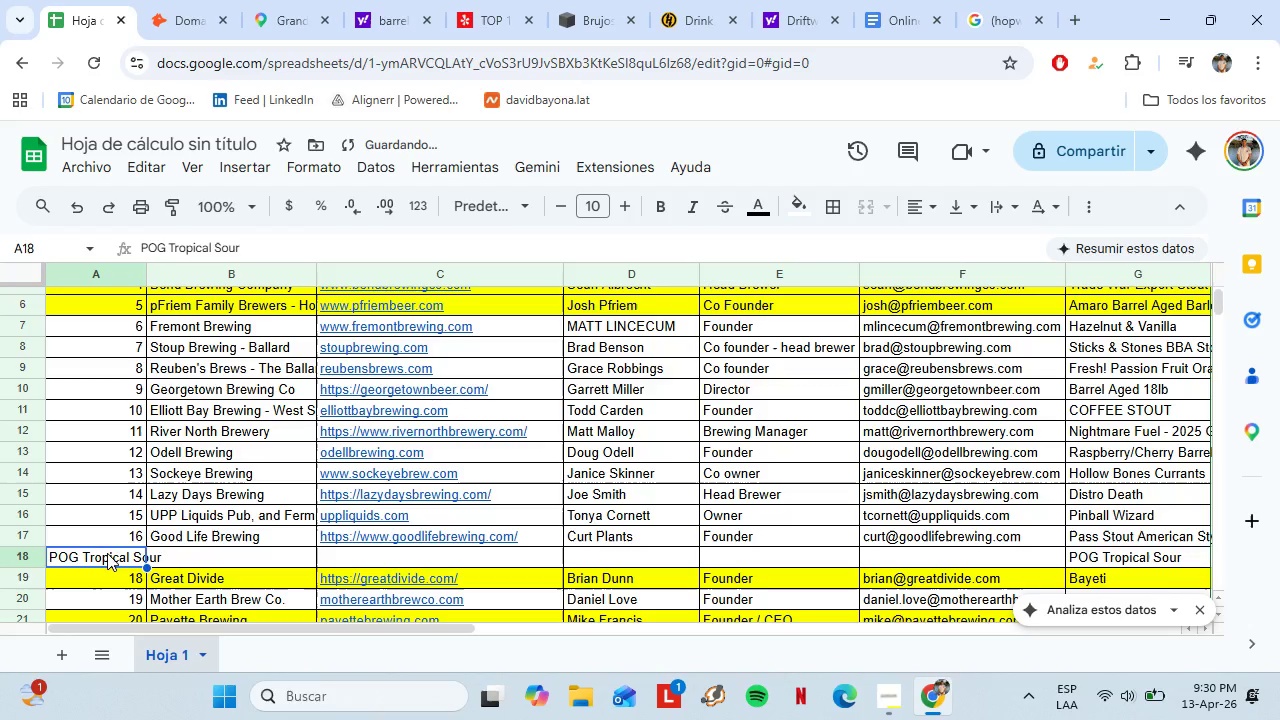 
type(17)
 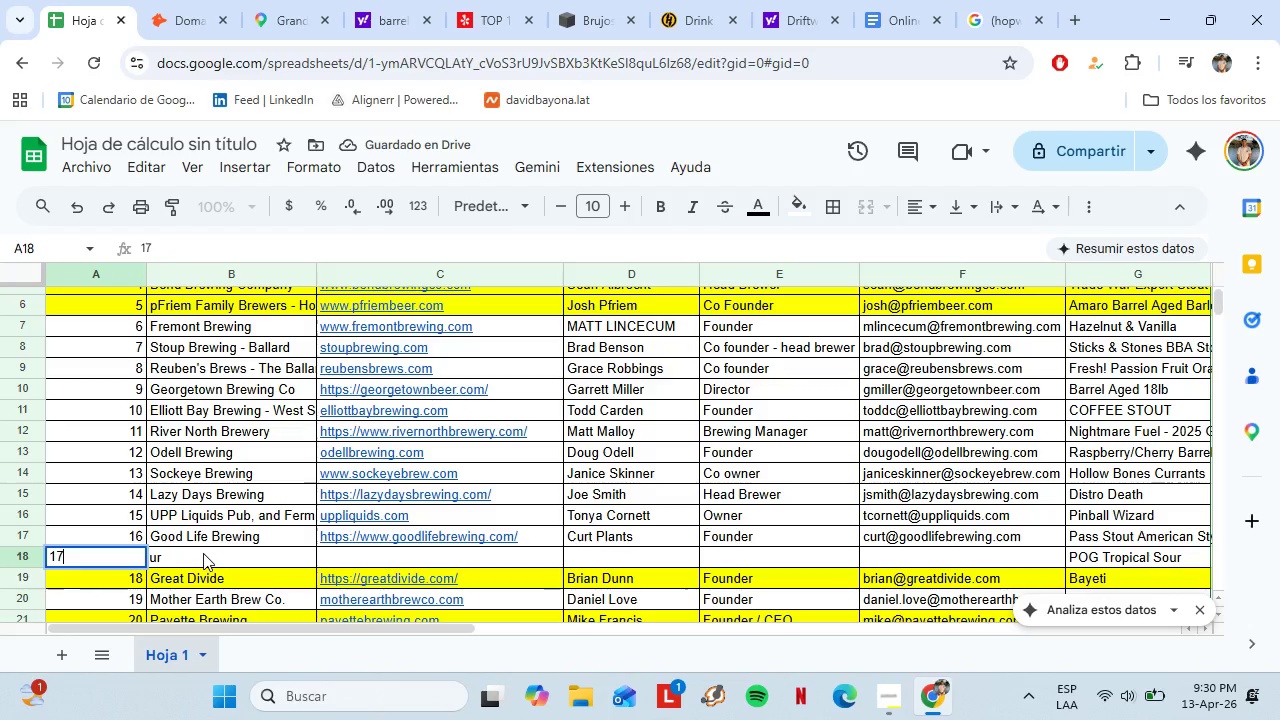 
left_click([220, 555])
 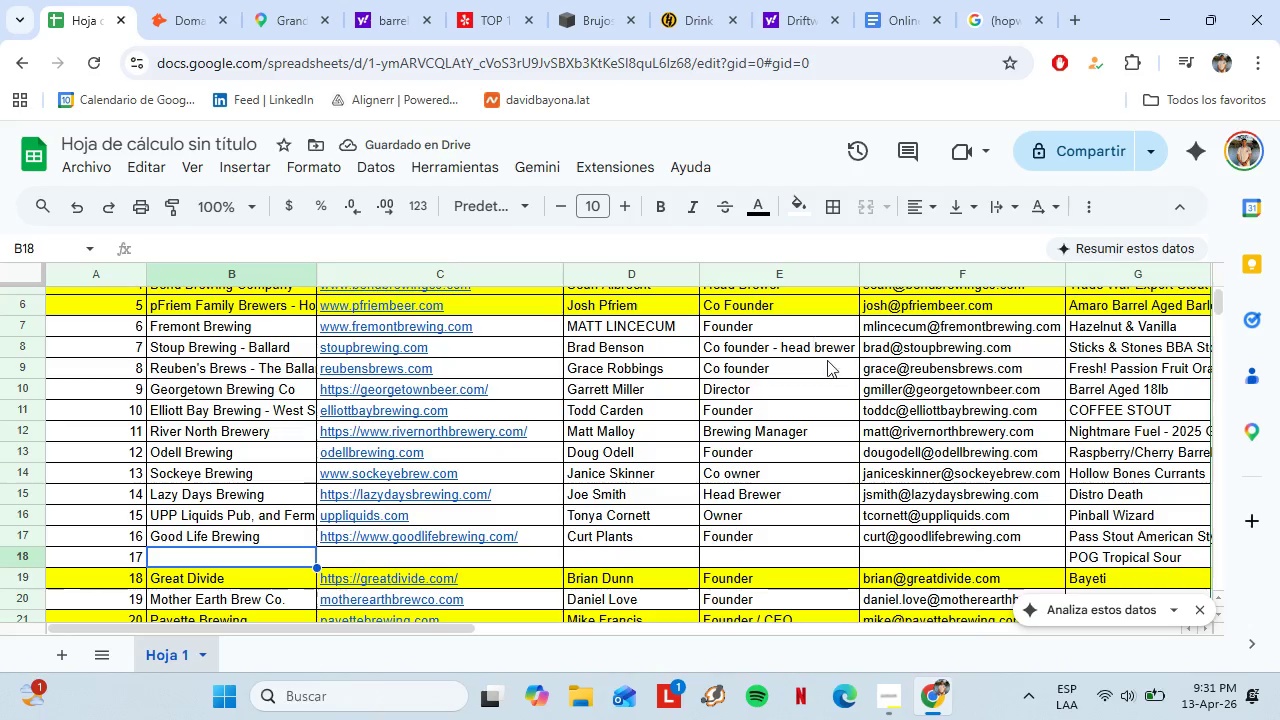 
left_click([702, 7])
 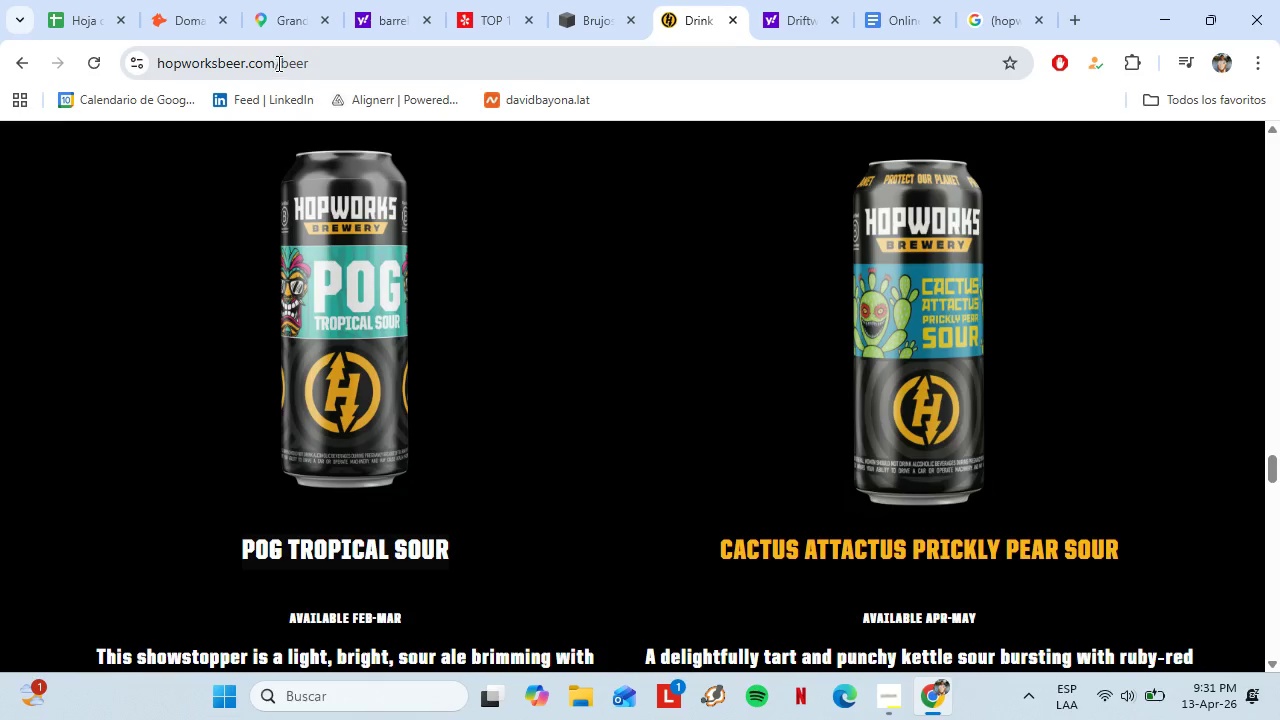 
left_click_drag(start_coordinate=[274, 61], to_coordinate=[155, 69])
 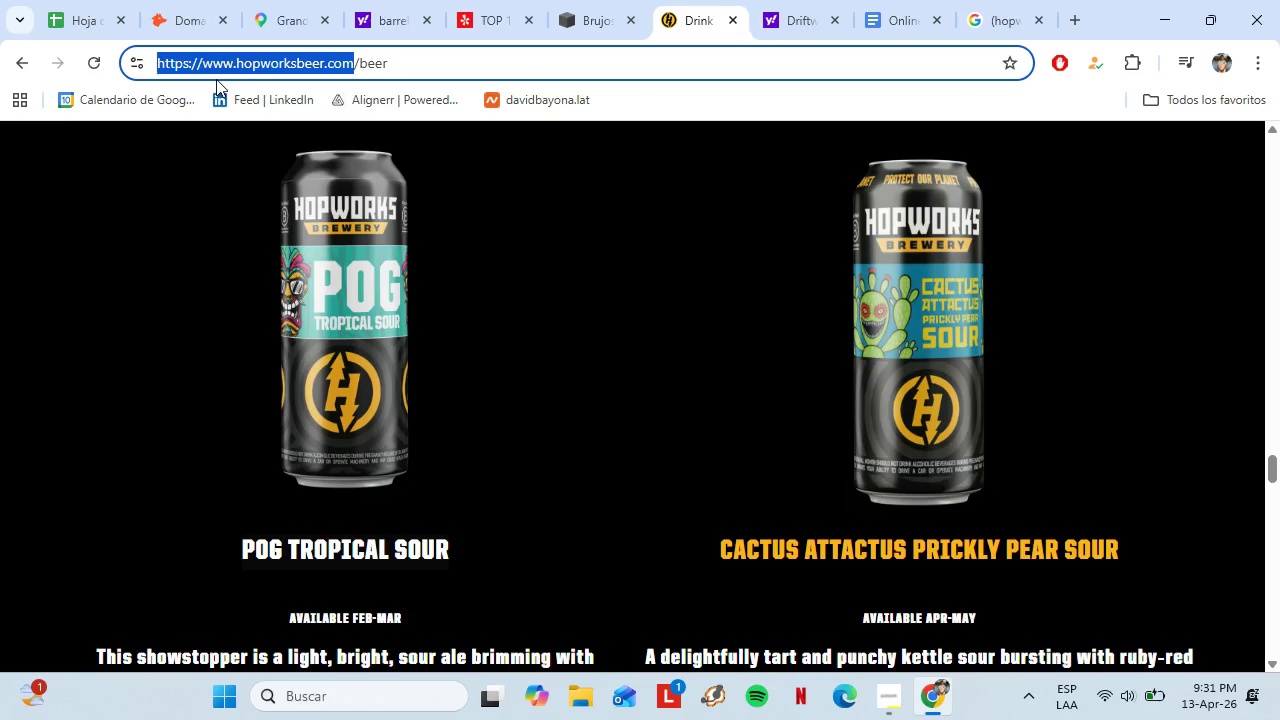 
key(Control+C)
 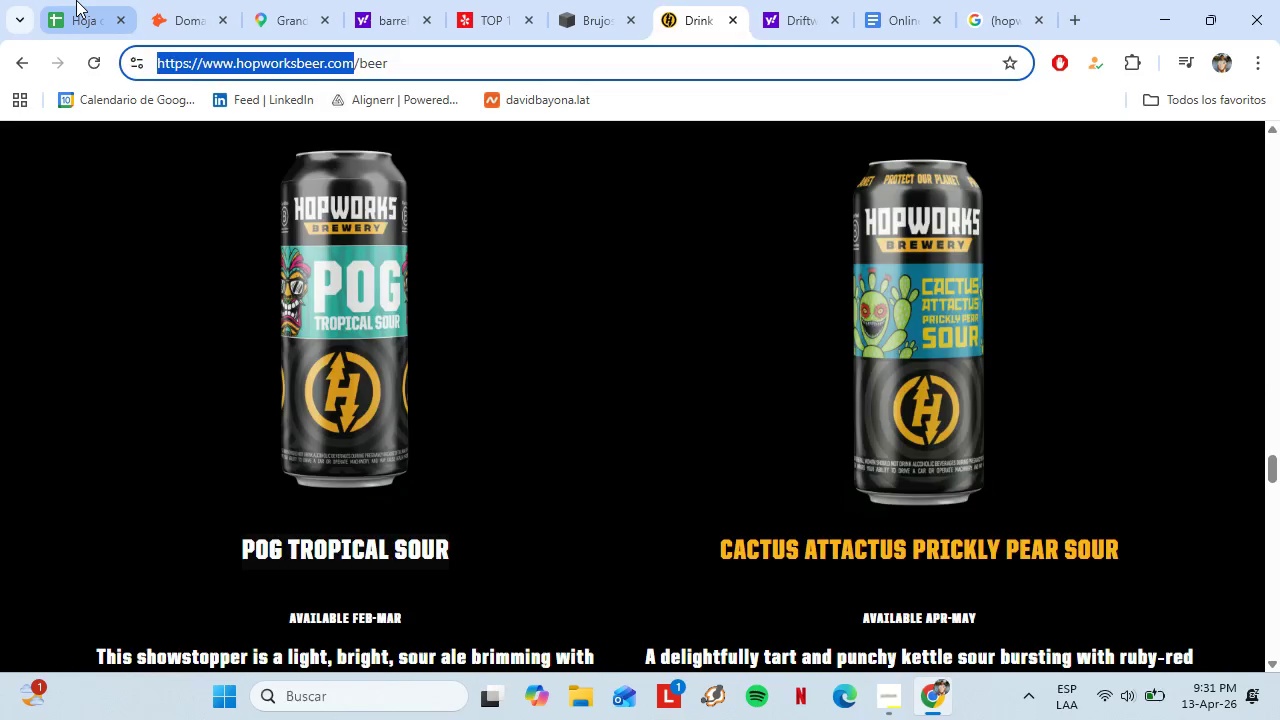 
left_click([76, 0])
 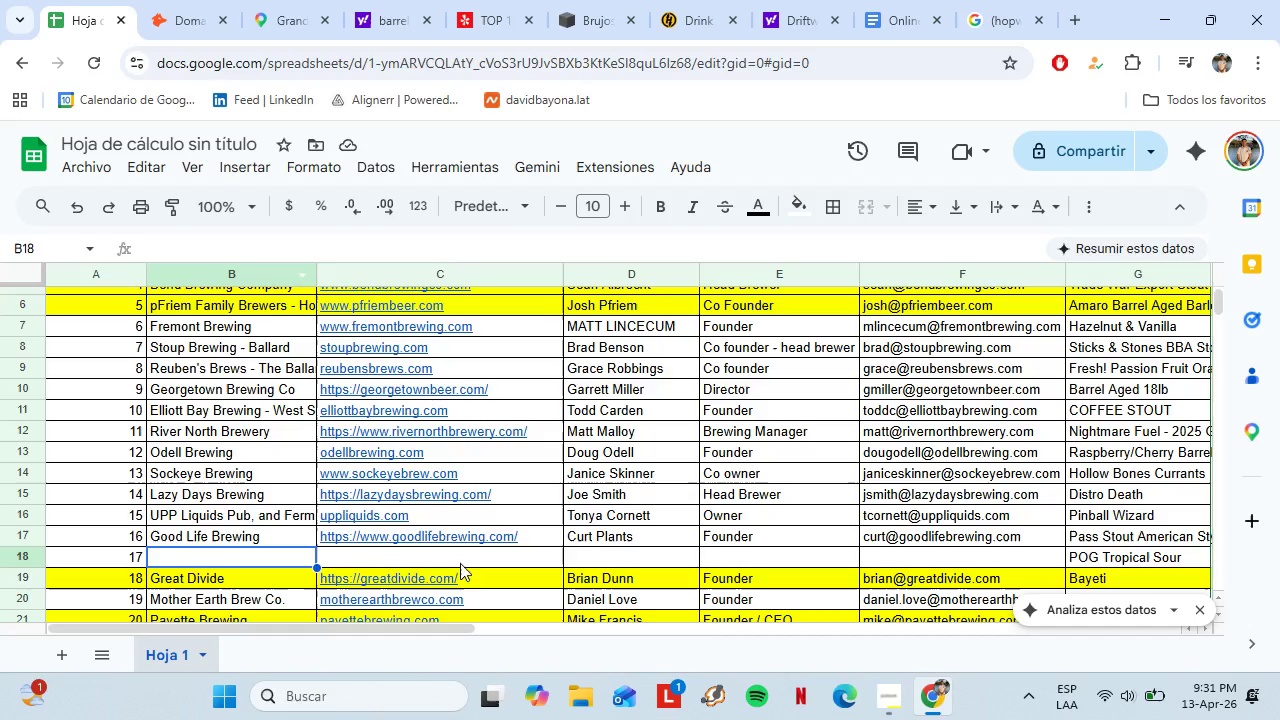 
left_click([473, 562])
 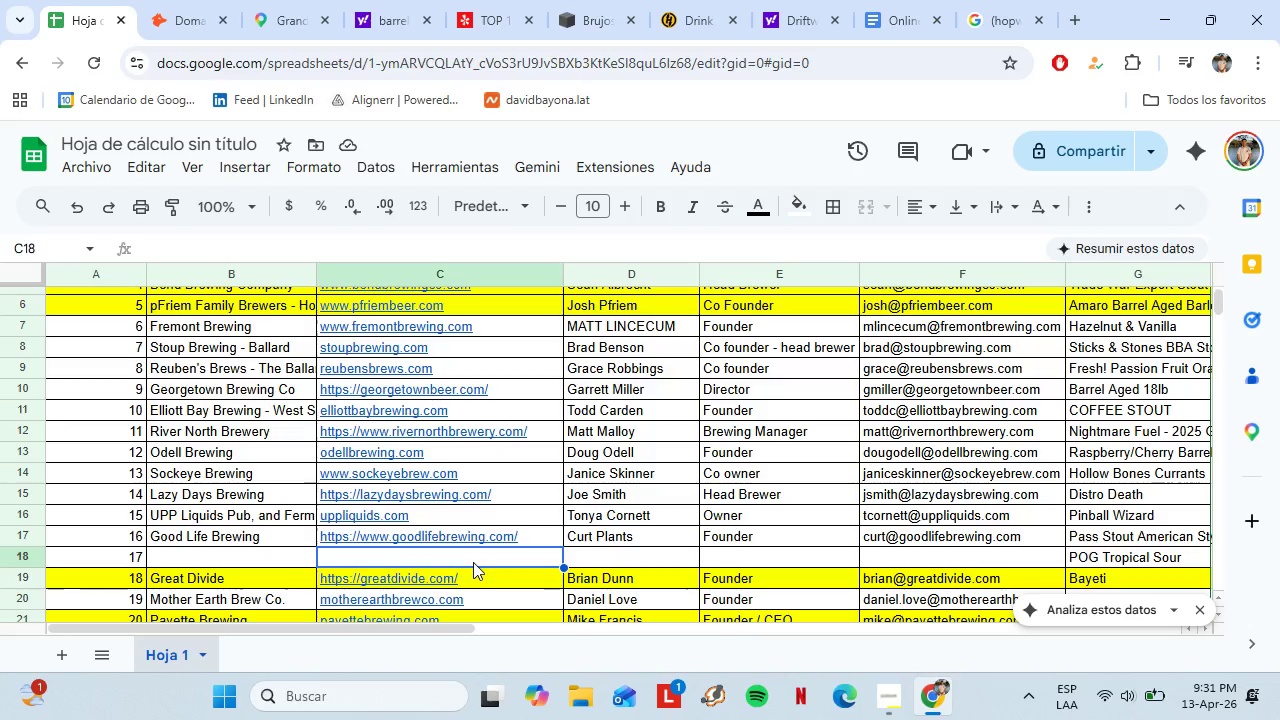 
key(Control+Shift+V)
 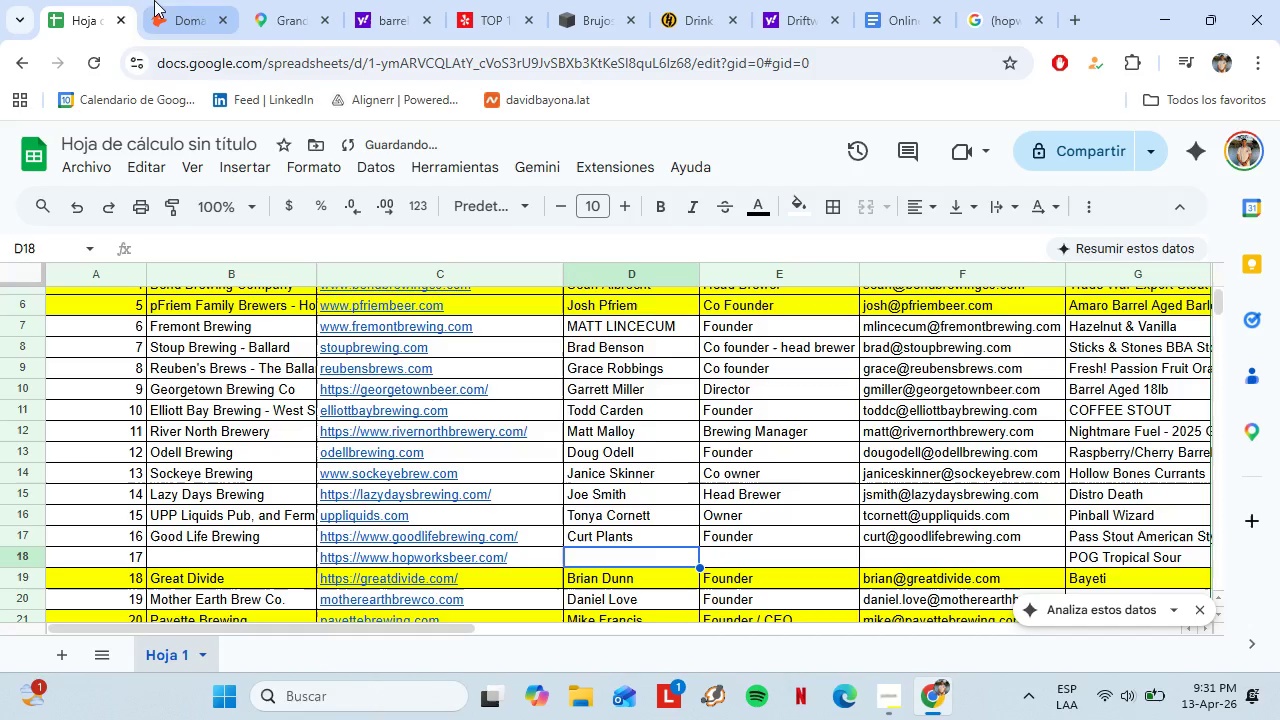 
left_click([188, 0])
 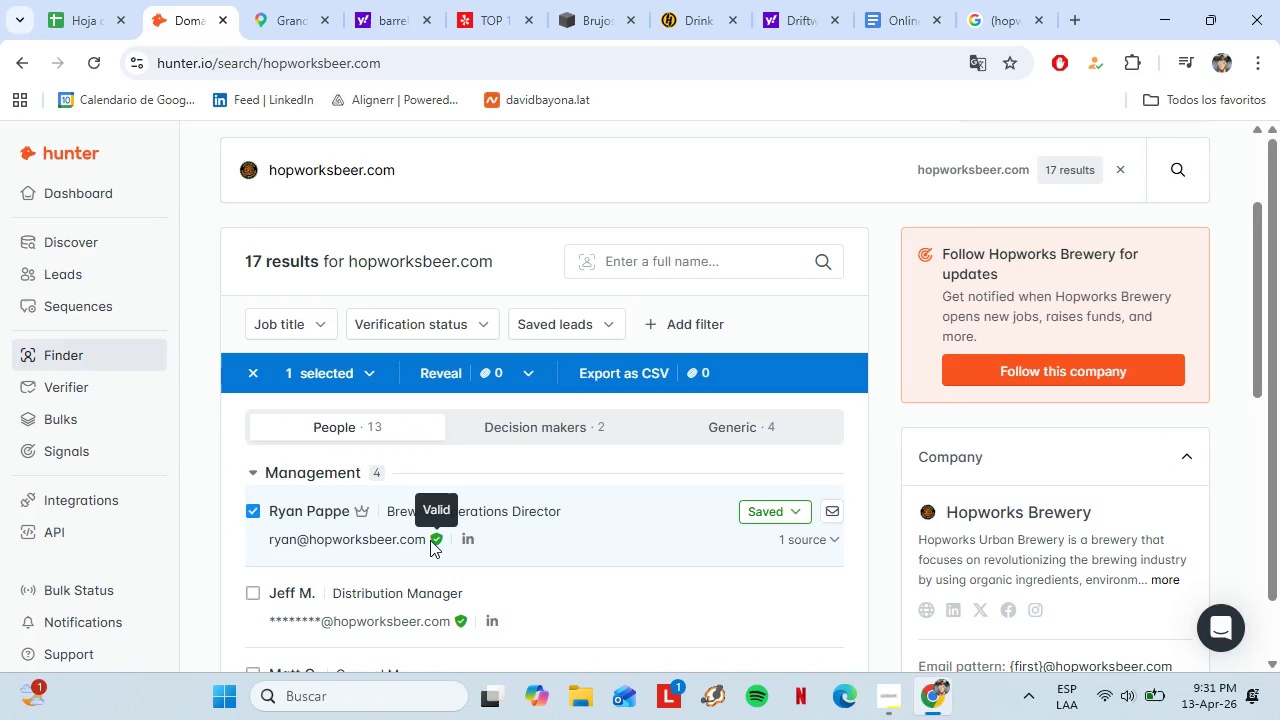 
left_click_drag(start_coordinate=[425, 541], to_coordinate=[263, 540])
 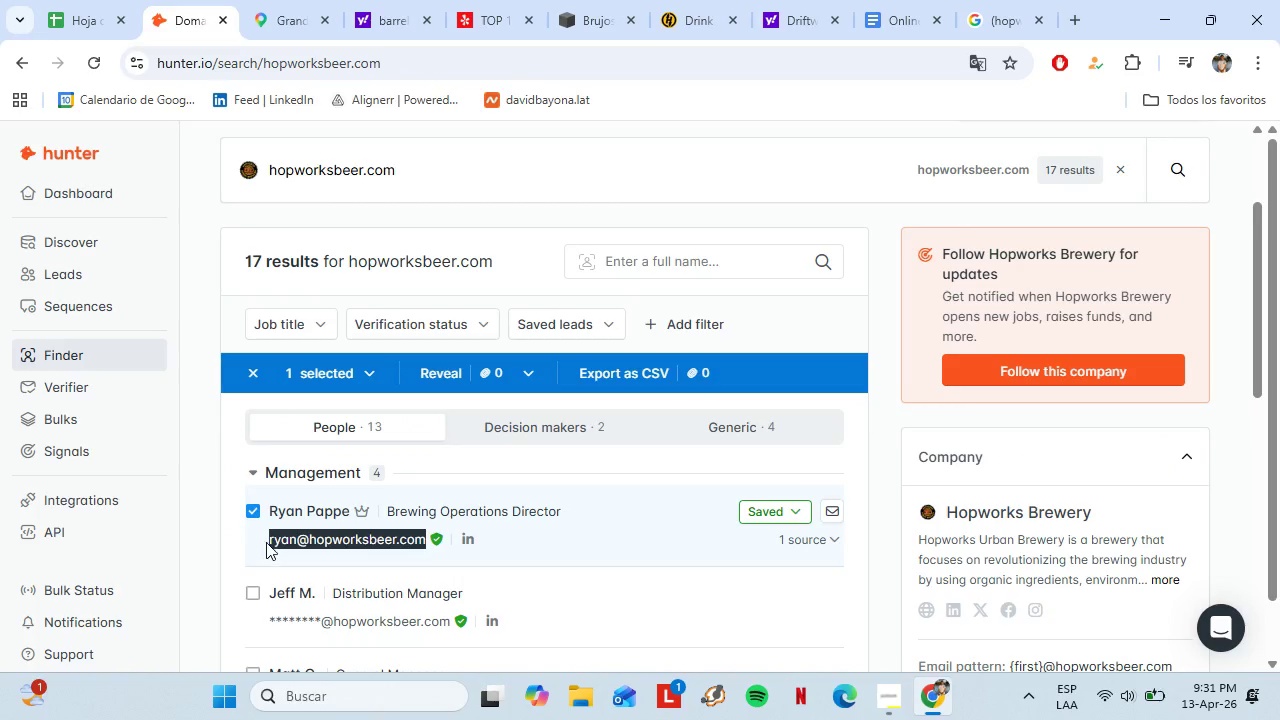 
key(Control+C)
 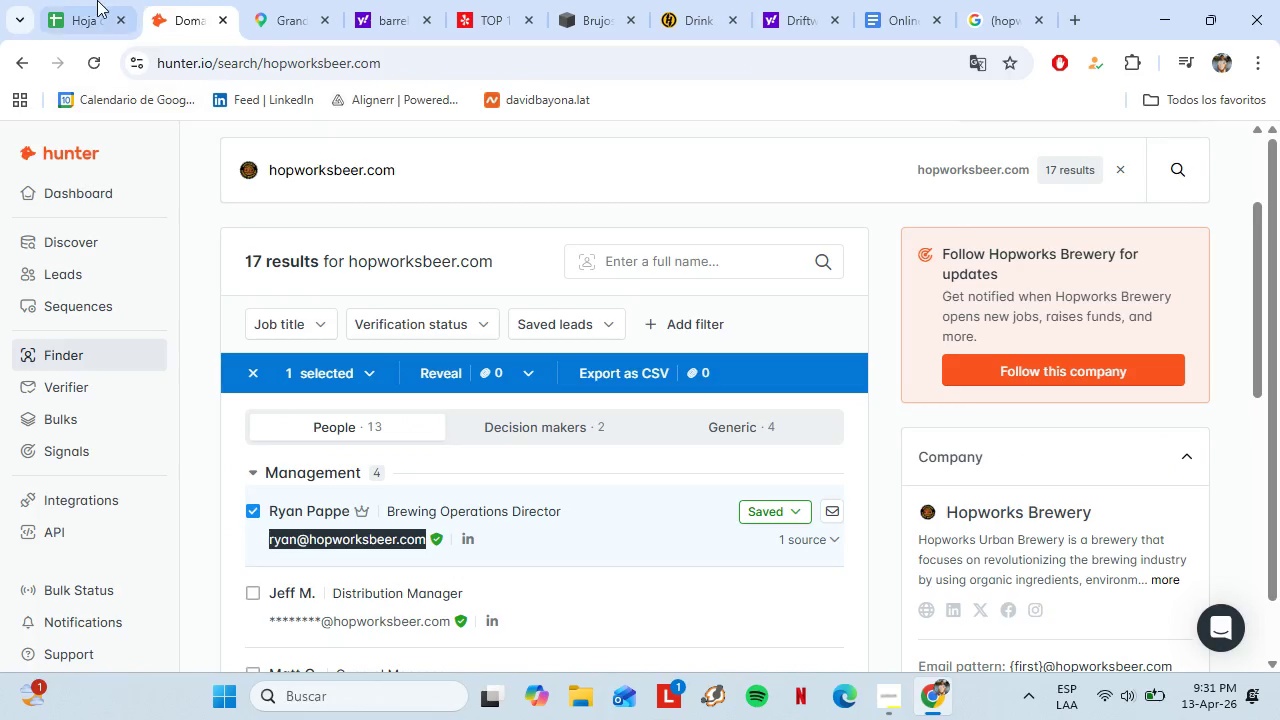 
left_click([88, 0])
 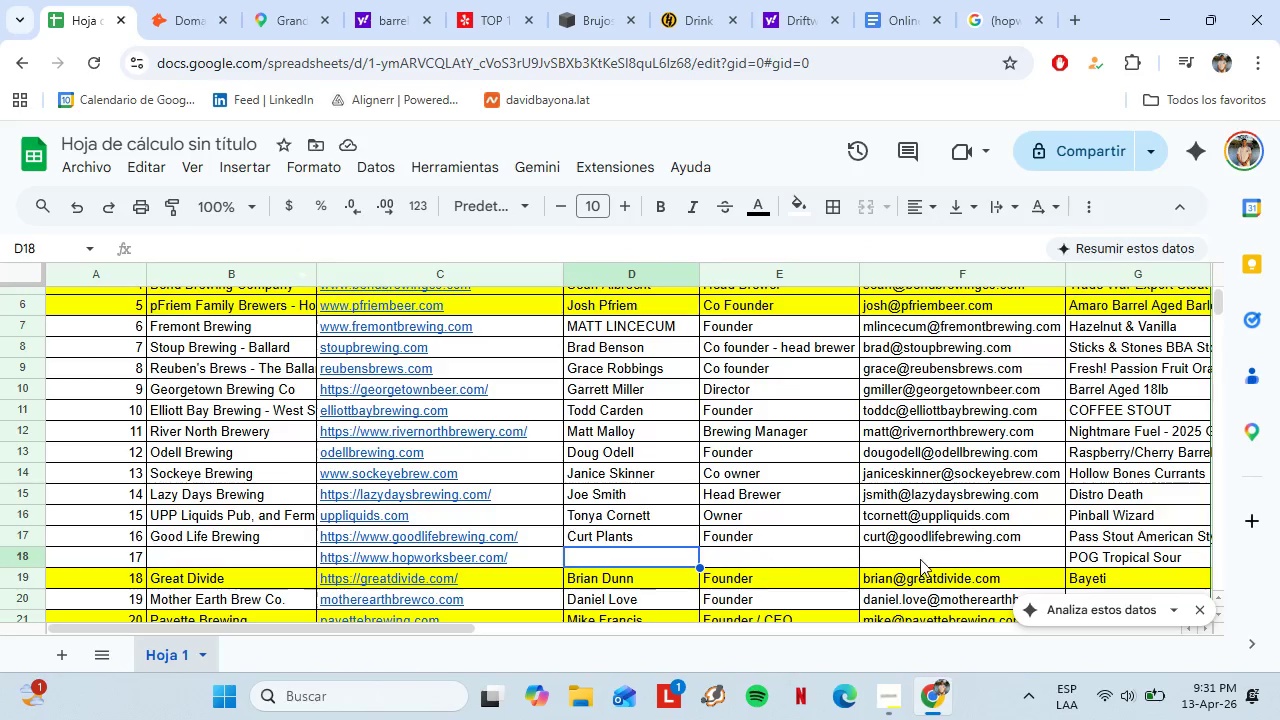 
left_click([920, 559])
 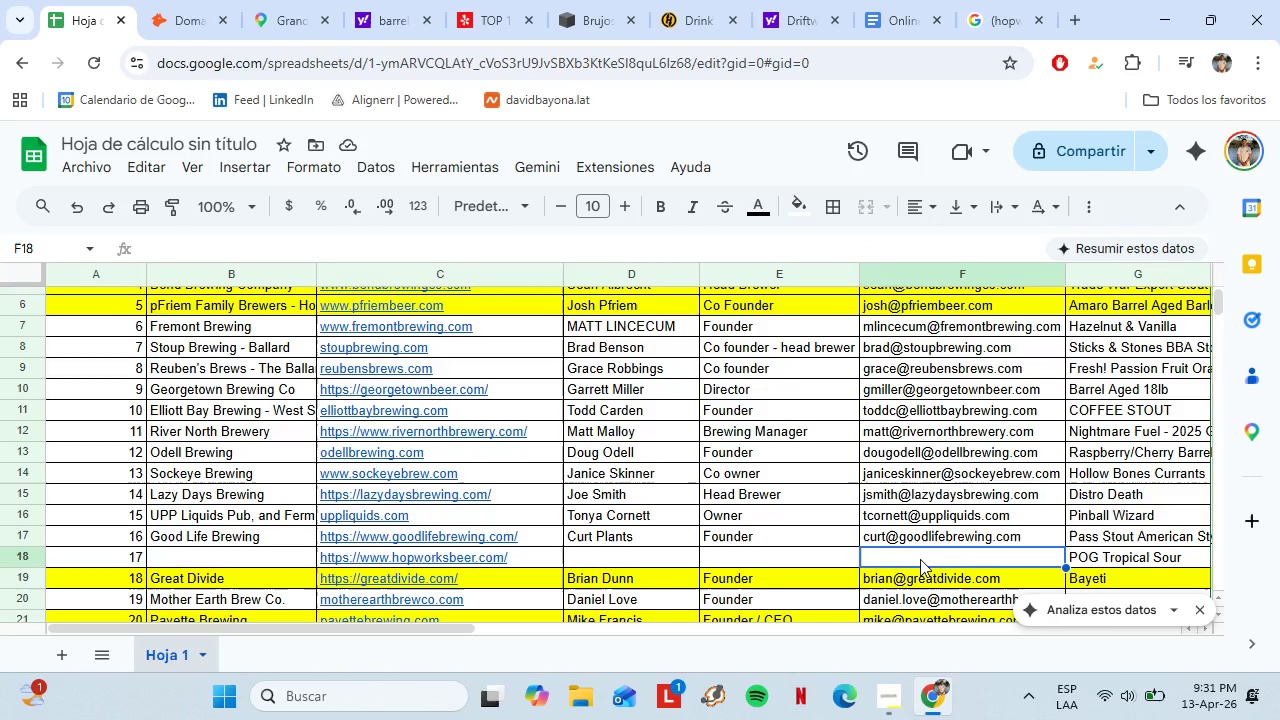 
key(Control+Shift+V)
 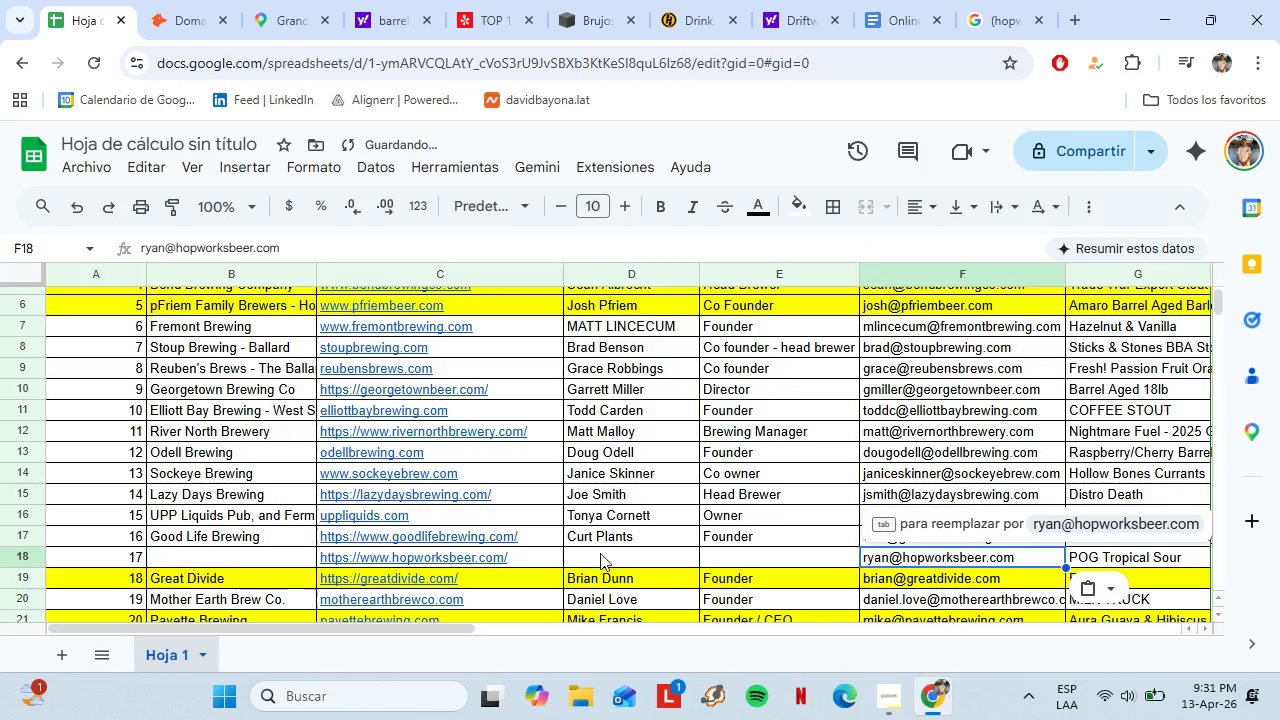 
left_click([601, 553])
 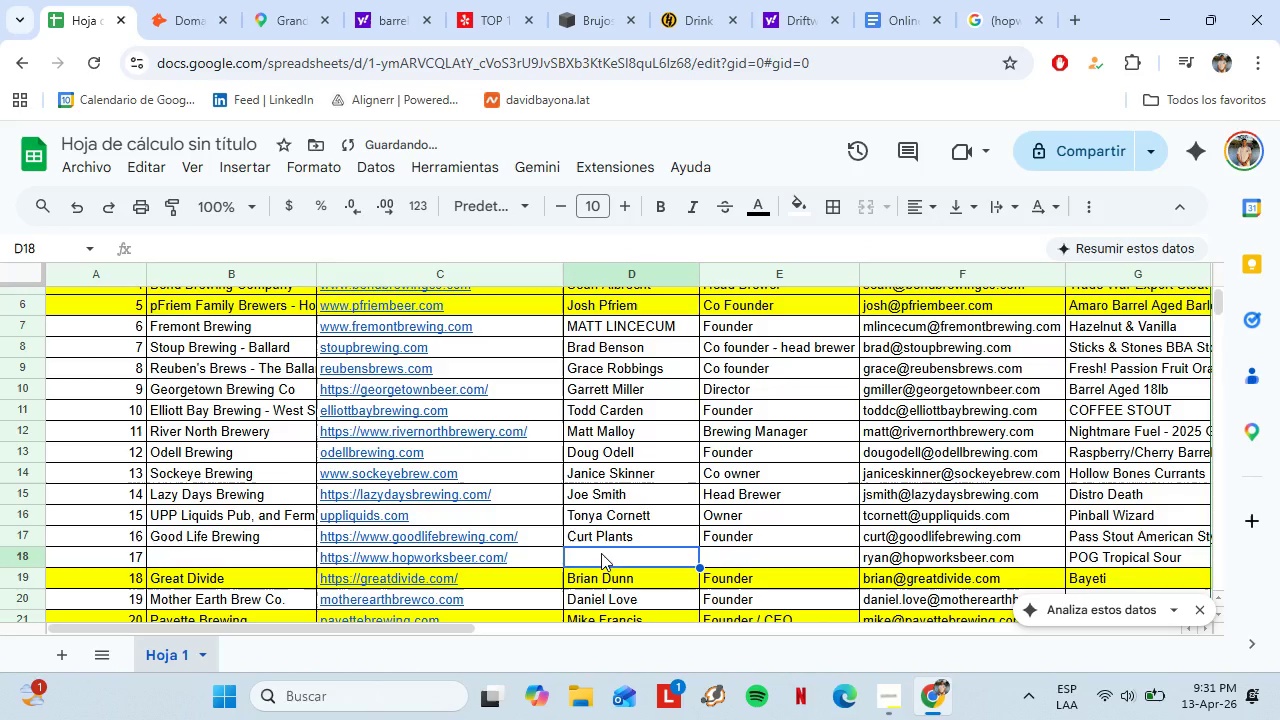 
type(Ryan P)
 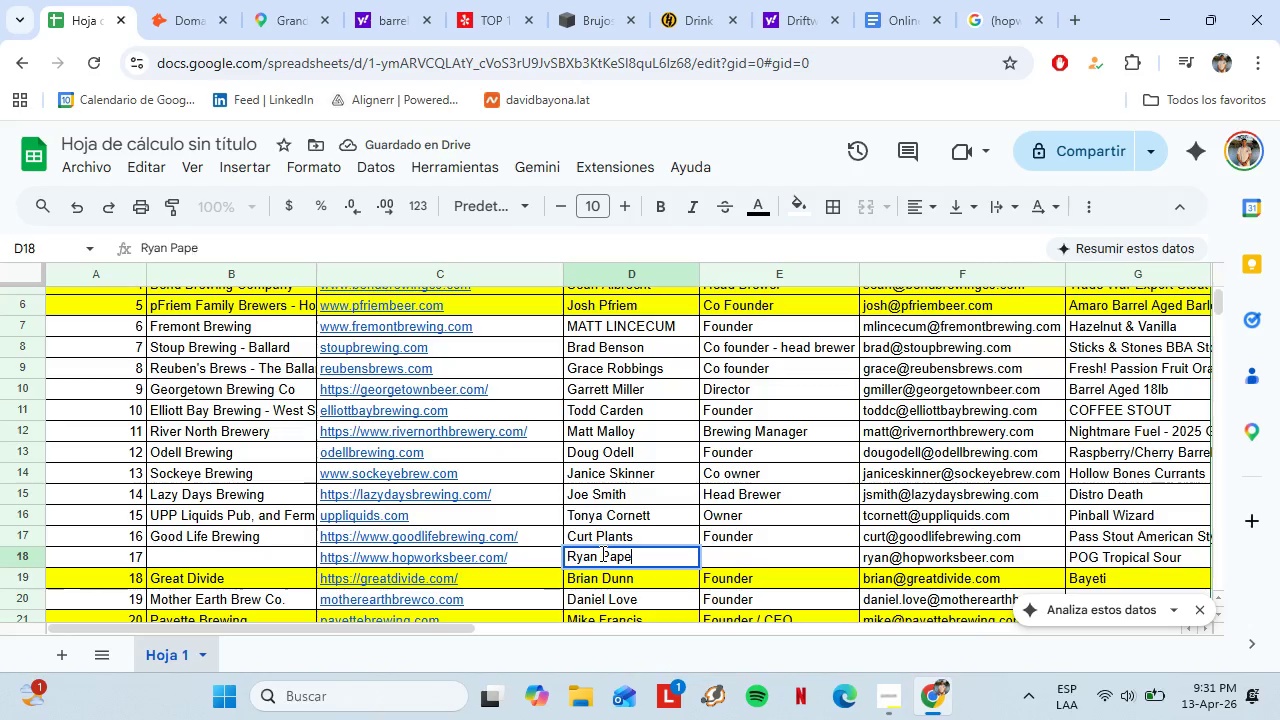 
 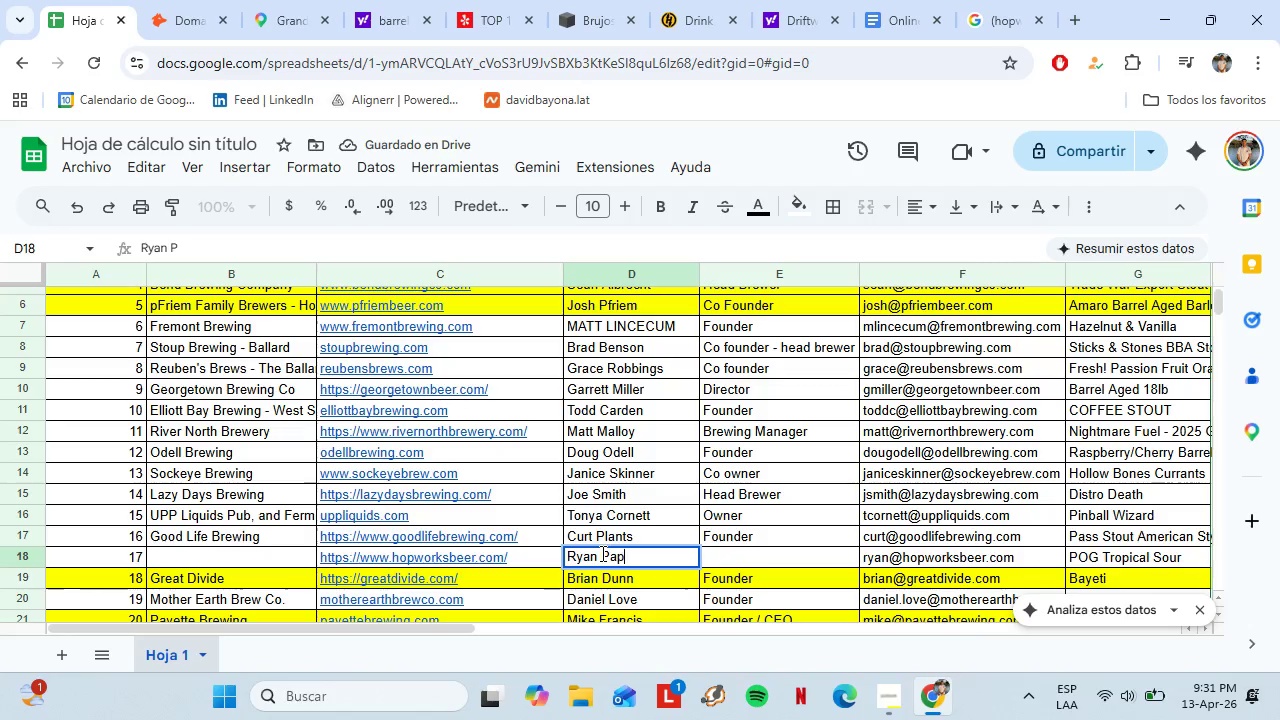 
type(ape)
key(Backspace)
type(pe)
 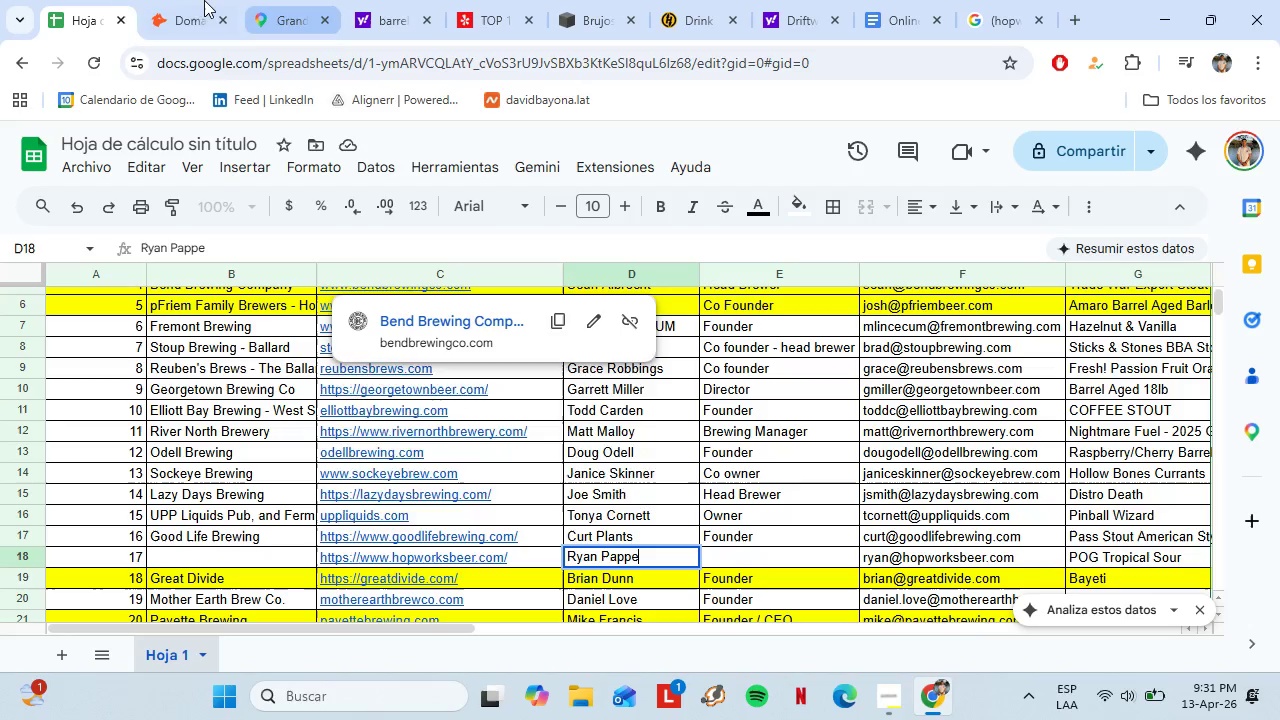 
left_click([196, 0])
 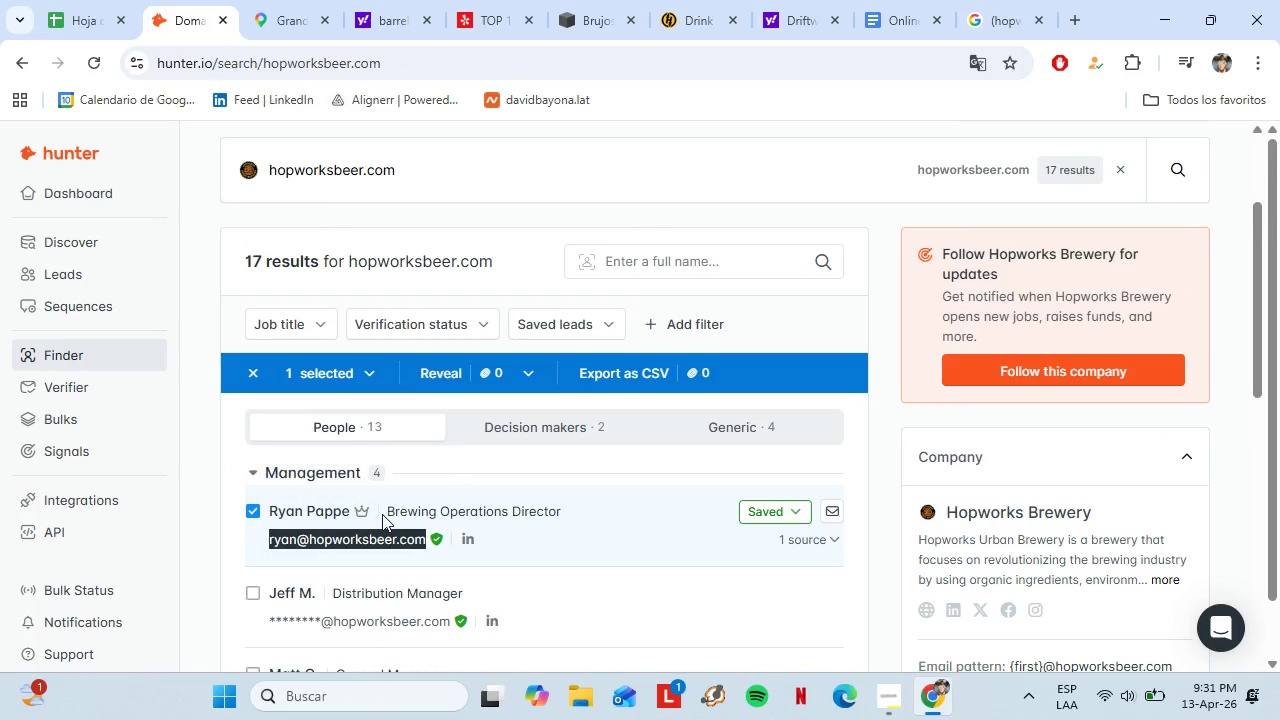 
wait(5.31)
 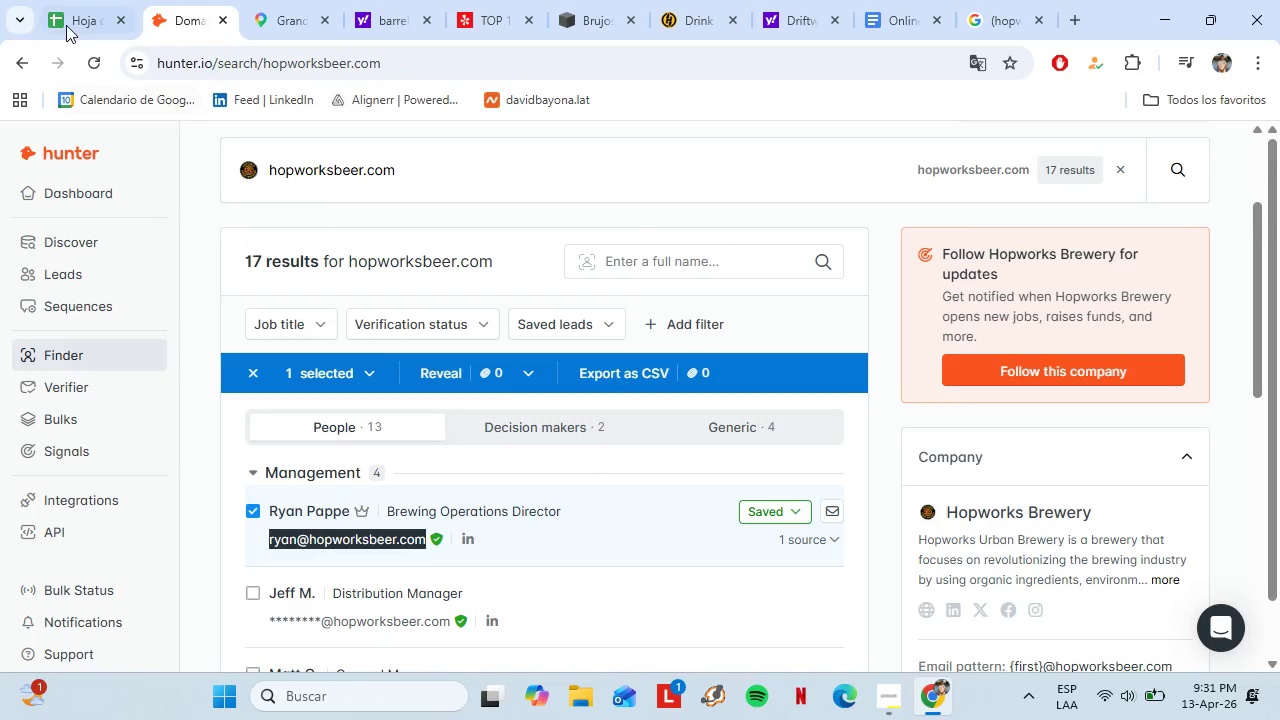 
left_click([576, 415])
 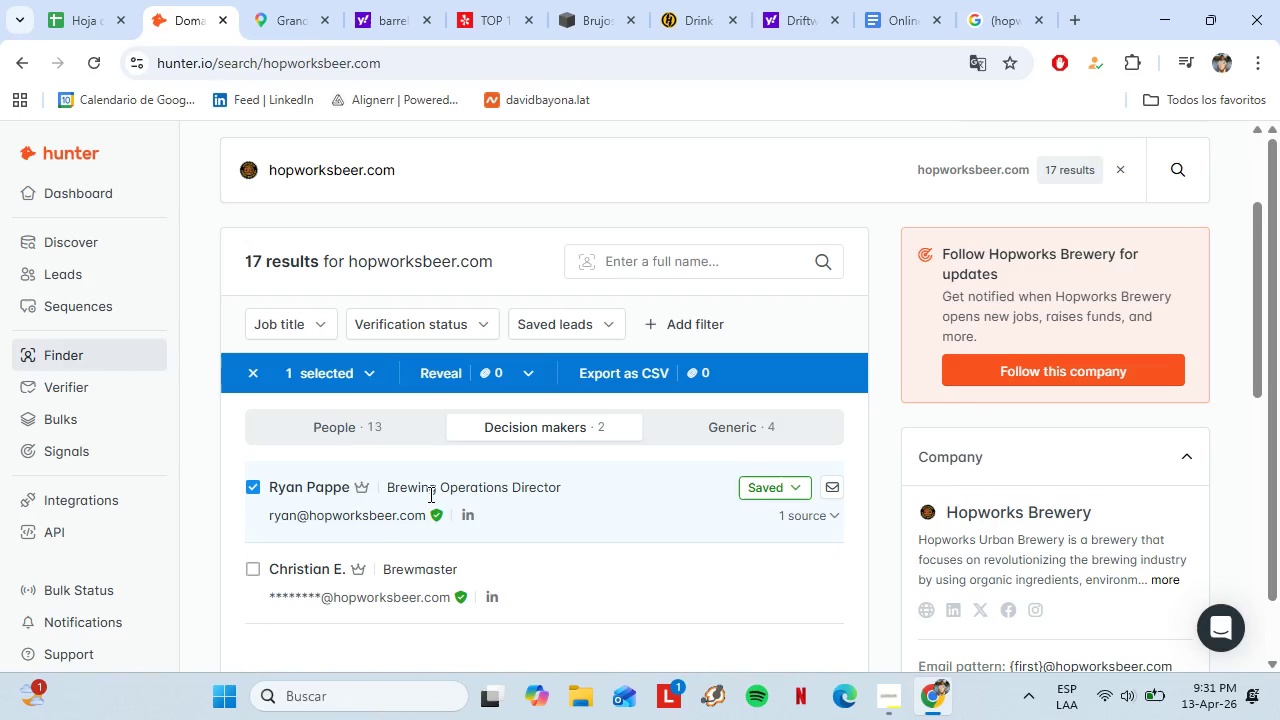 
wait(5.56)
 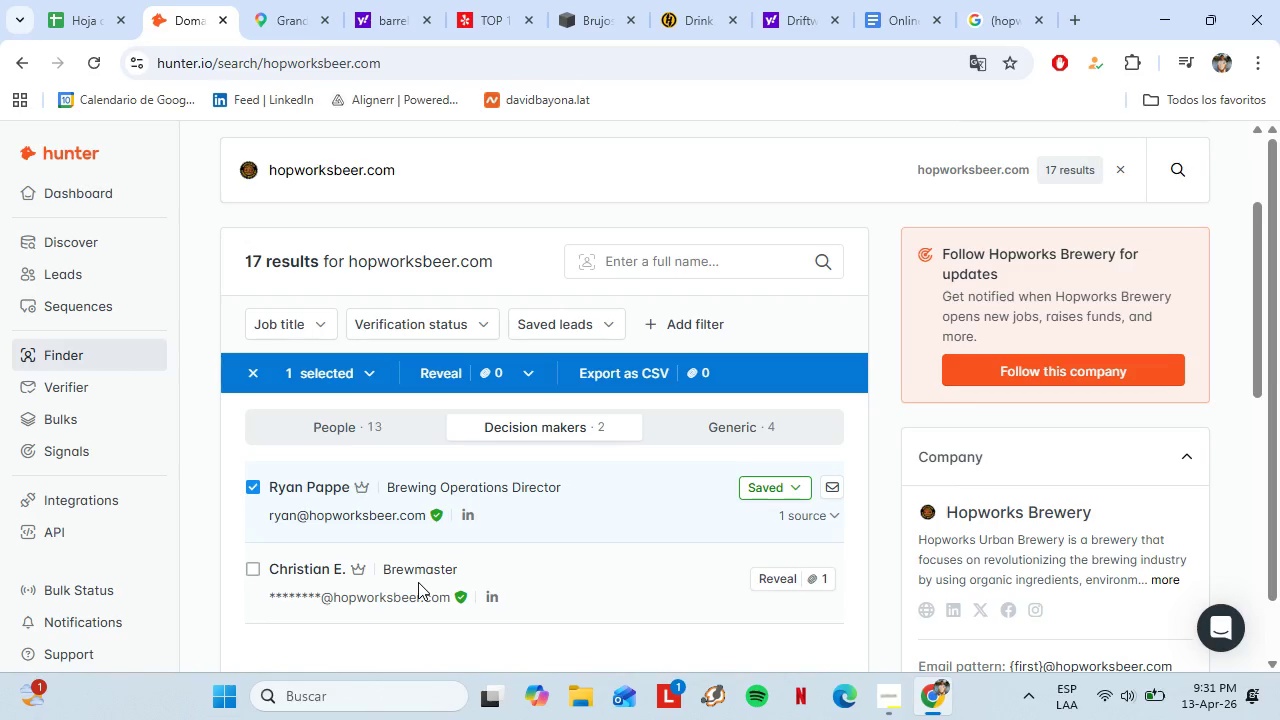 
left_click([43, 0])
 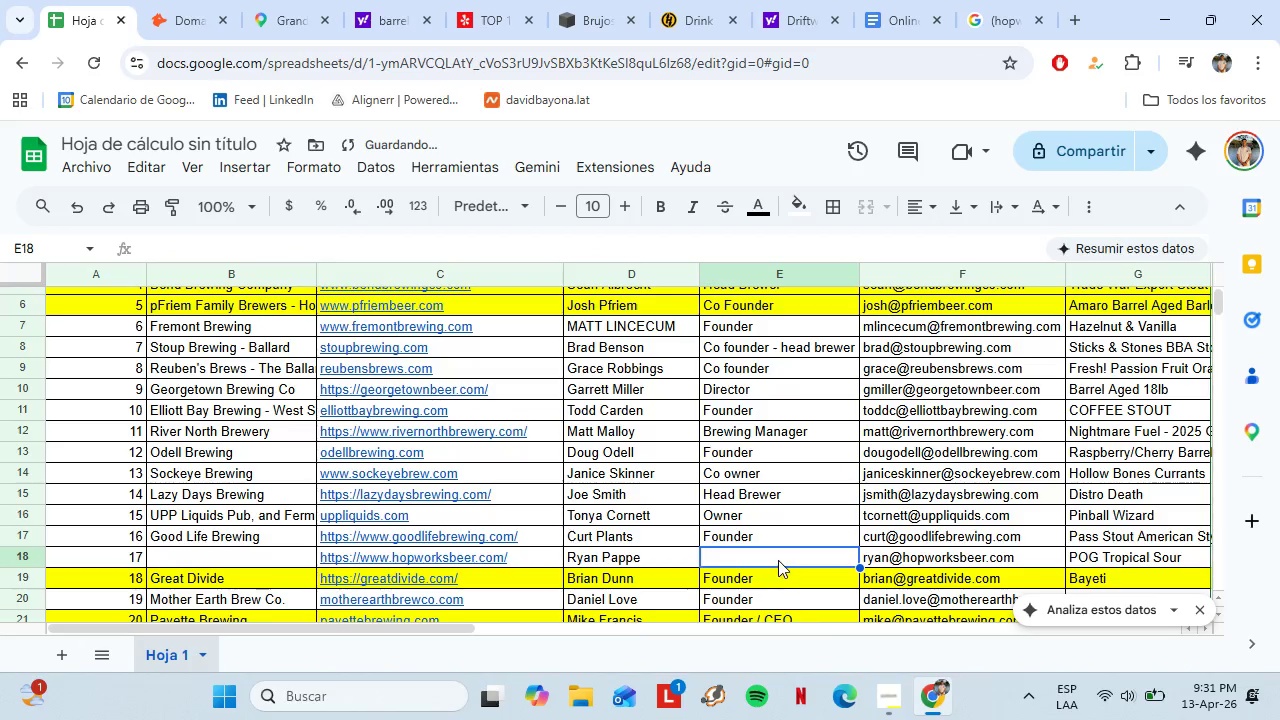 
type(Brewing Operations Director)
 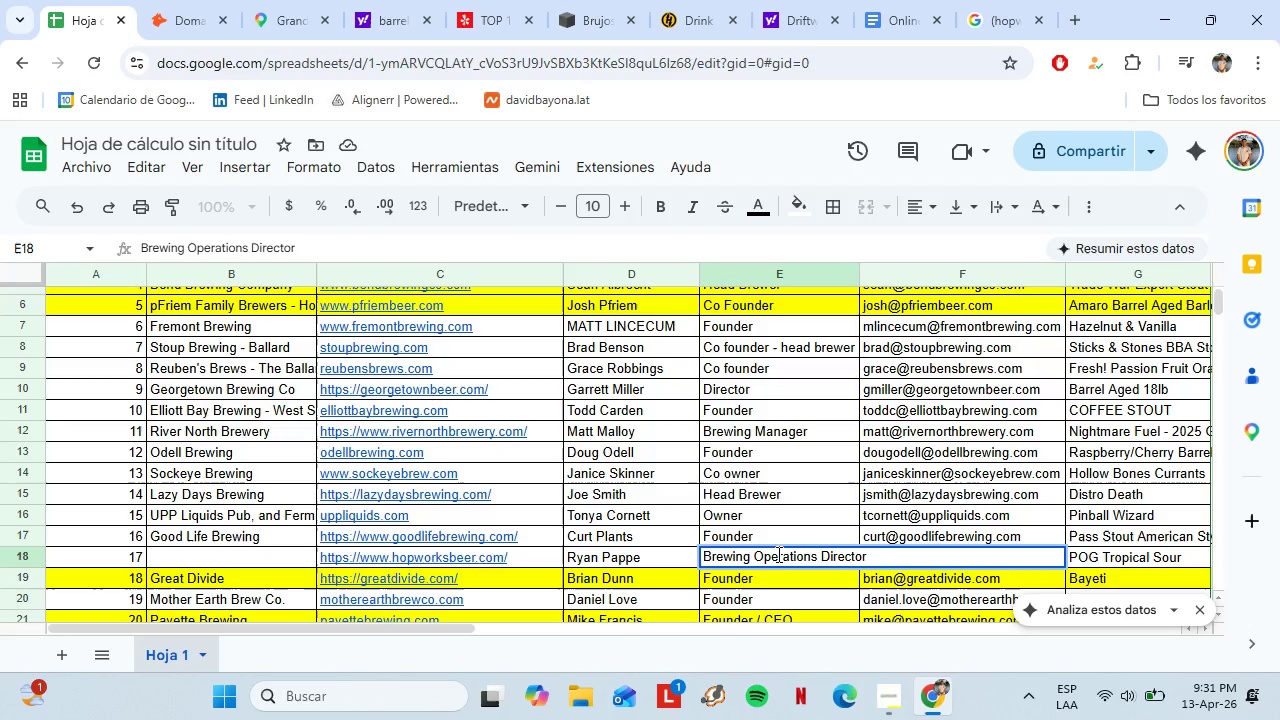 
double_click([855, 486])
 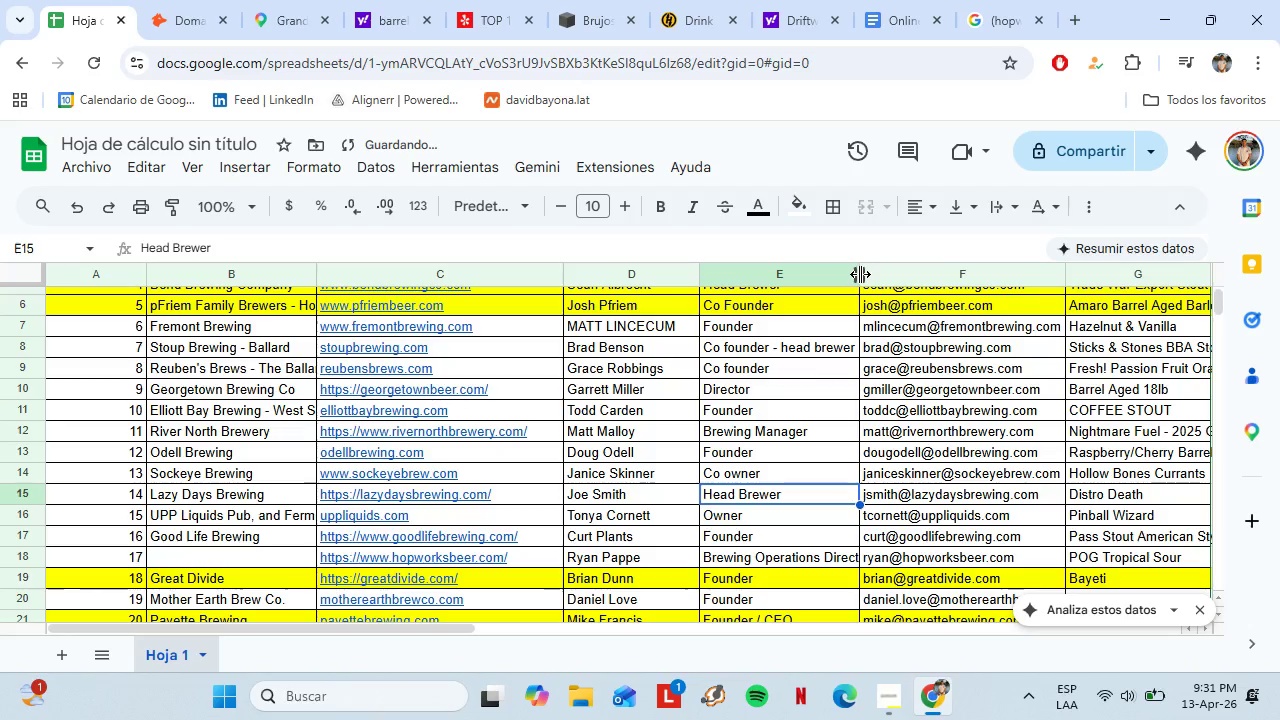 
double_click([860, 274])
 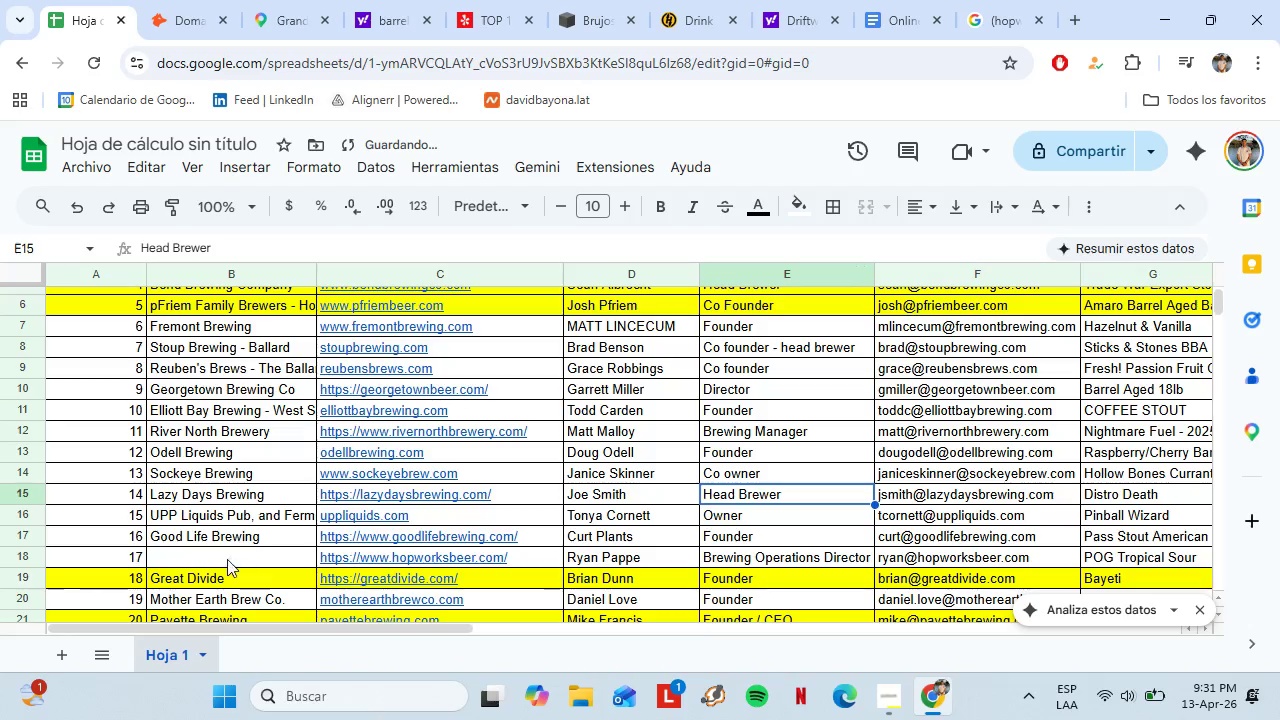 
left_click([227, 556])
 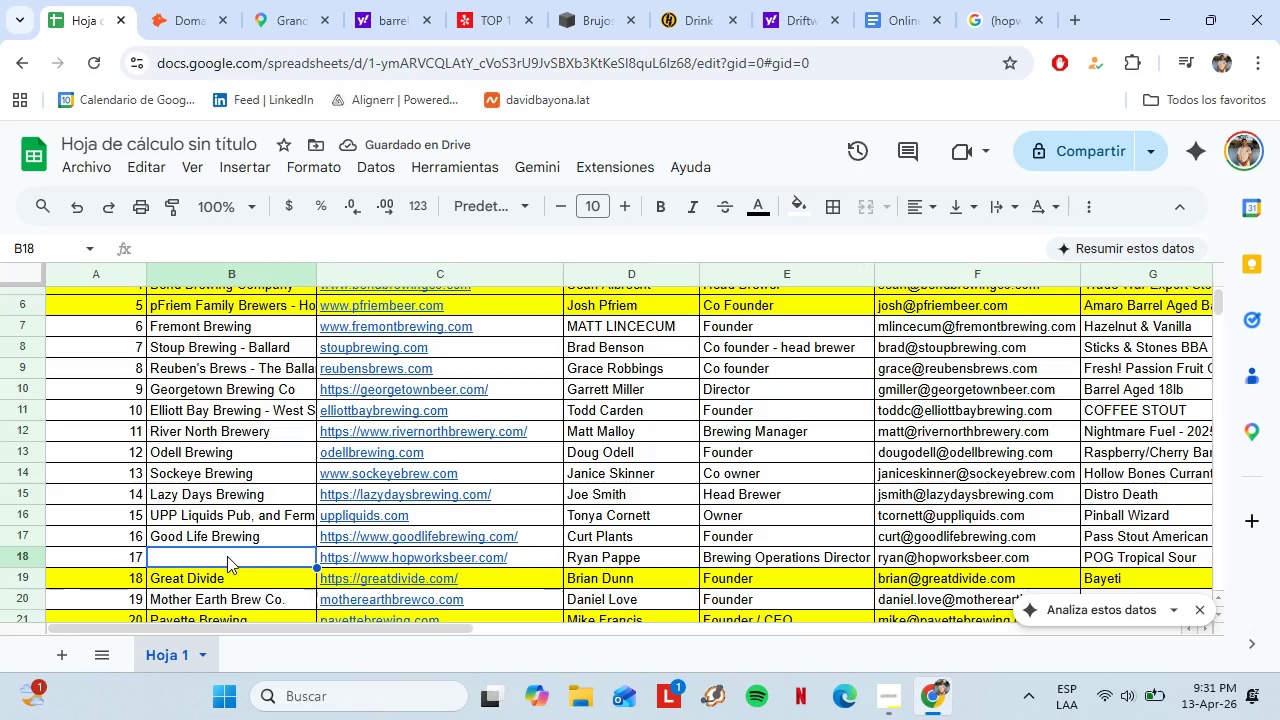 
type(Hop Works Beer)
 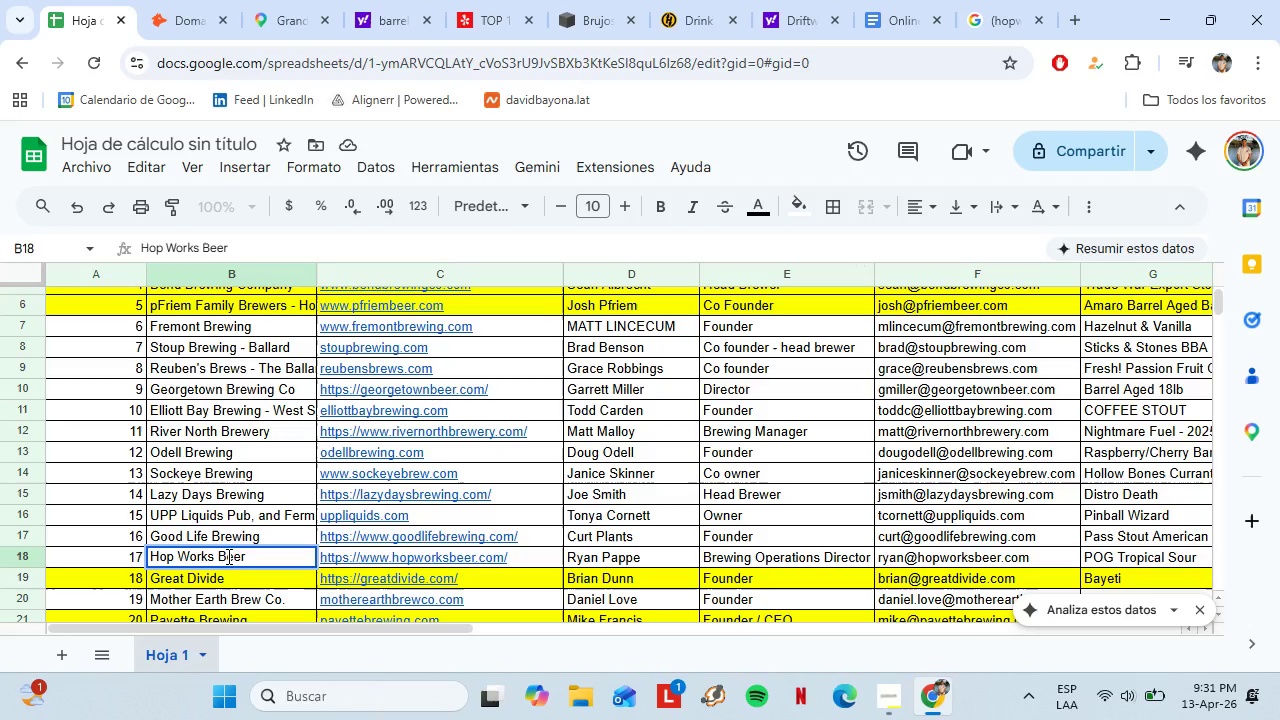 
left_click([690, 484])
 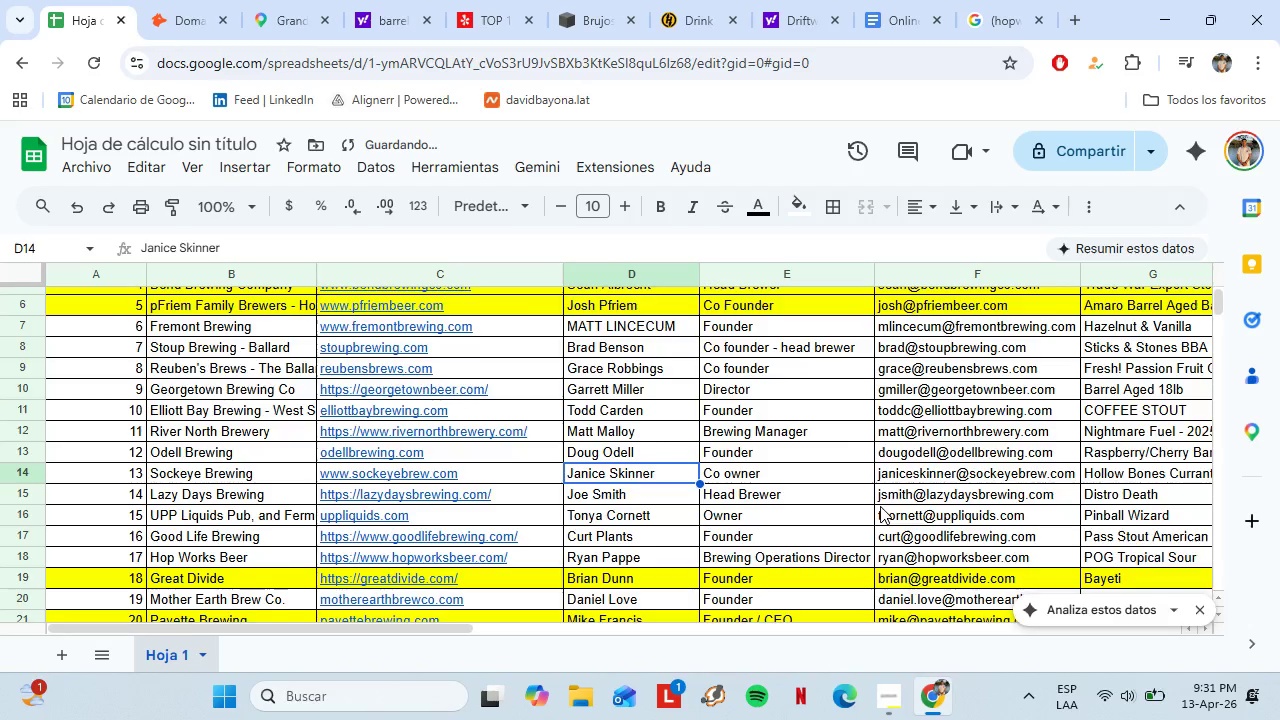 
scroll: coordinate [880, 506], scroll_direction: down, amount: 1.0
 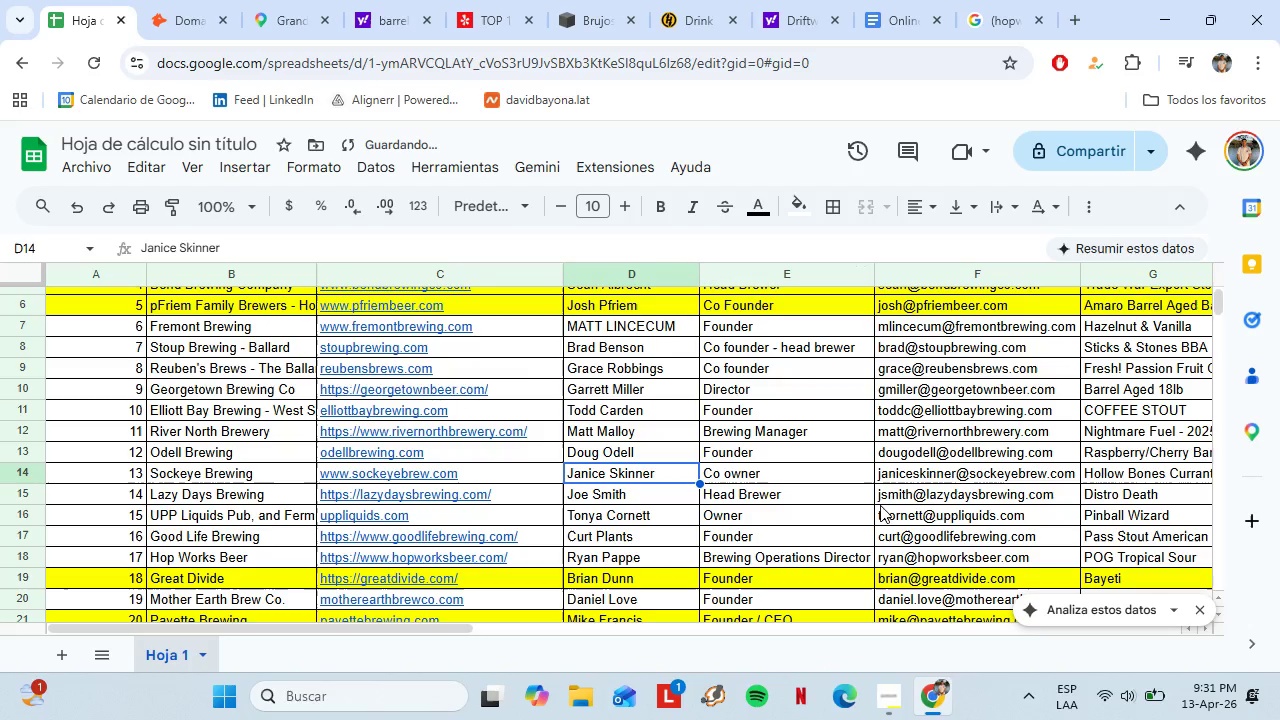 
scroll: coordinate [880, 505], scroll_direction: up, amount: 1.0
 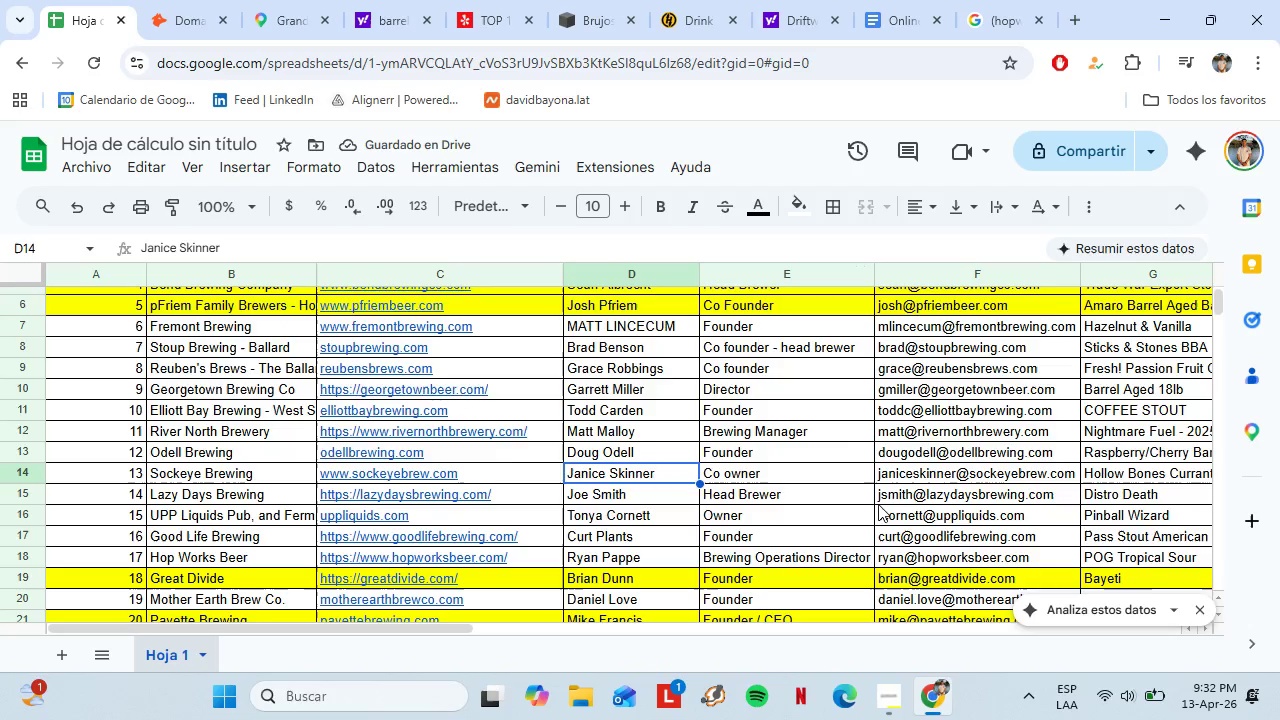 
scroll: coordinate [878, 504], scroll_direction: down, amount: 1.0
 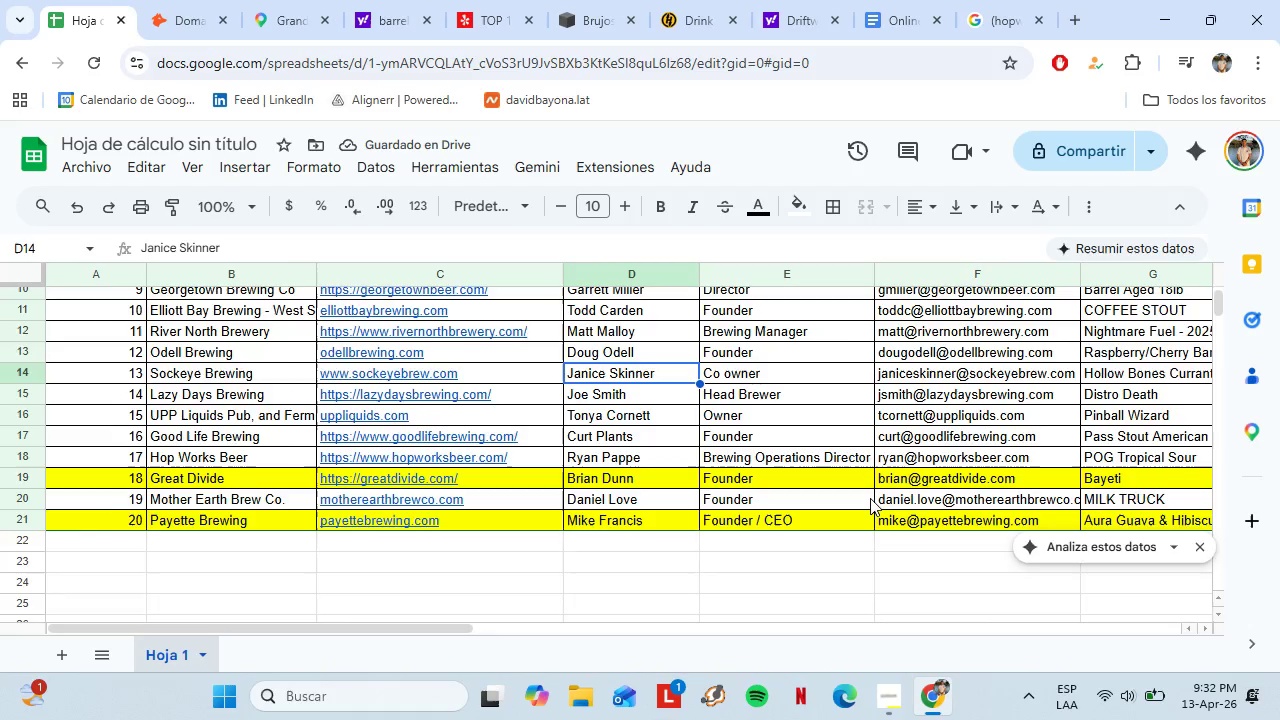 
scroll: coordinate [870, 498], scroll_direction: up, amount: 2.0
 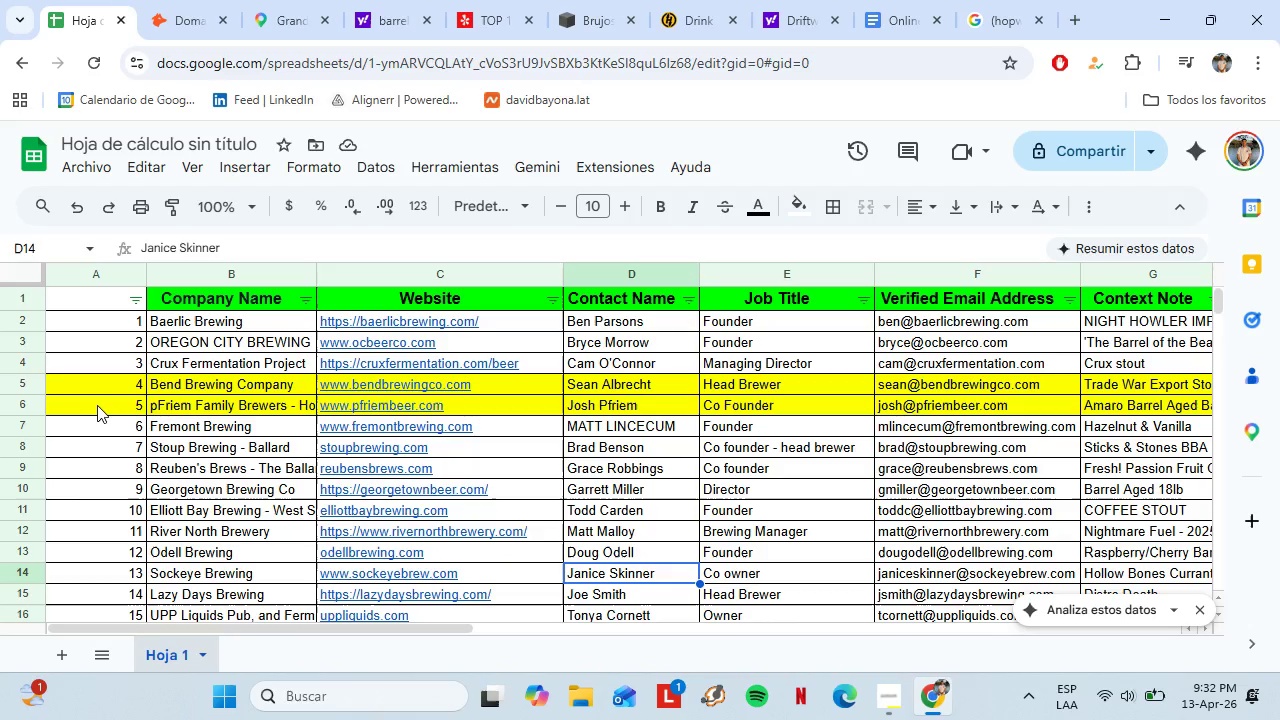 
left_click([93, 386])
 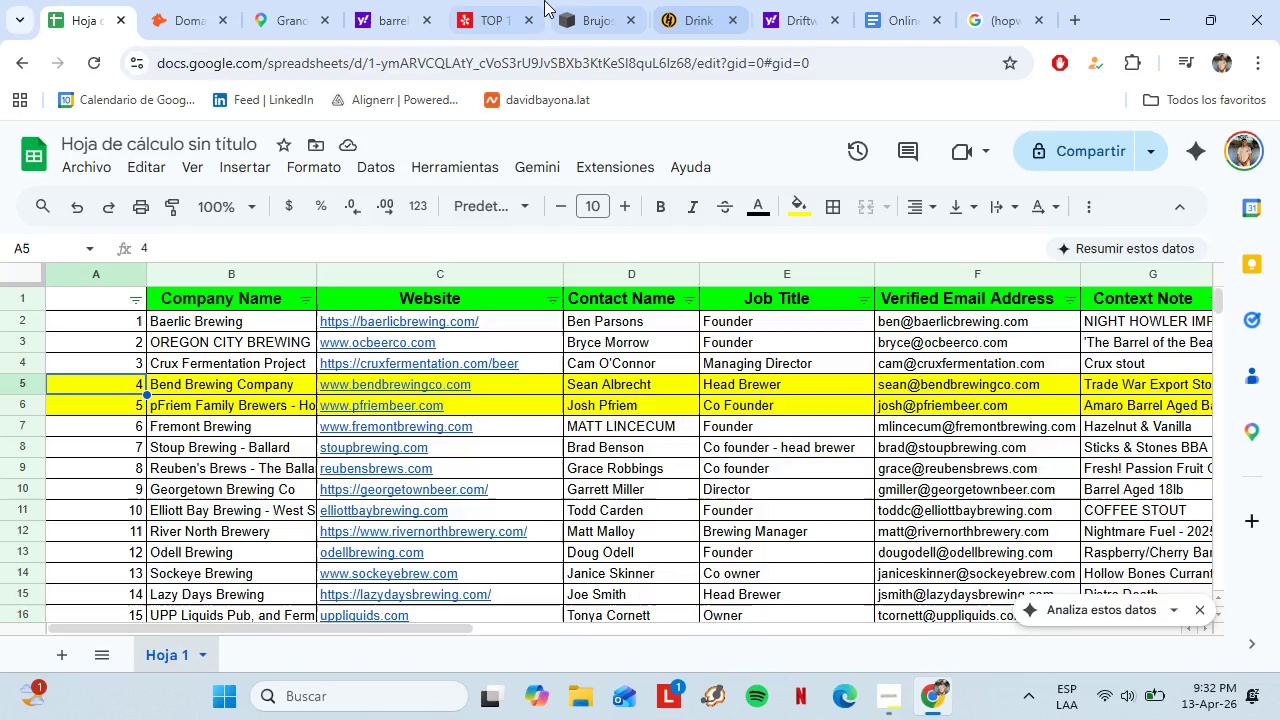 
double_click([601, 0])
 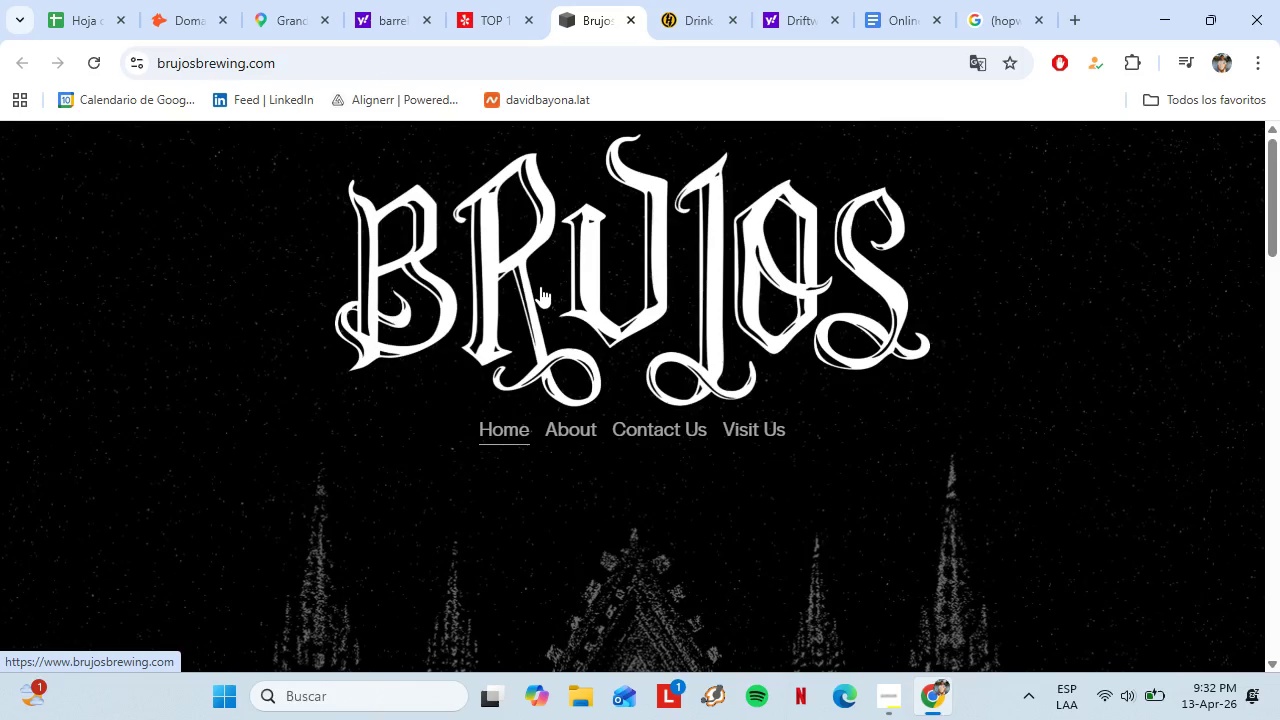 
scroll: coordinate [540, 294], scroll_direction: down, amount: 1.0
 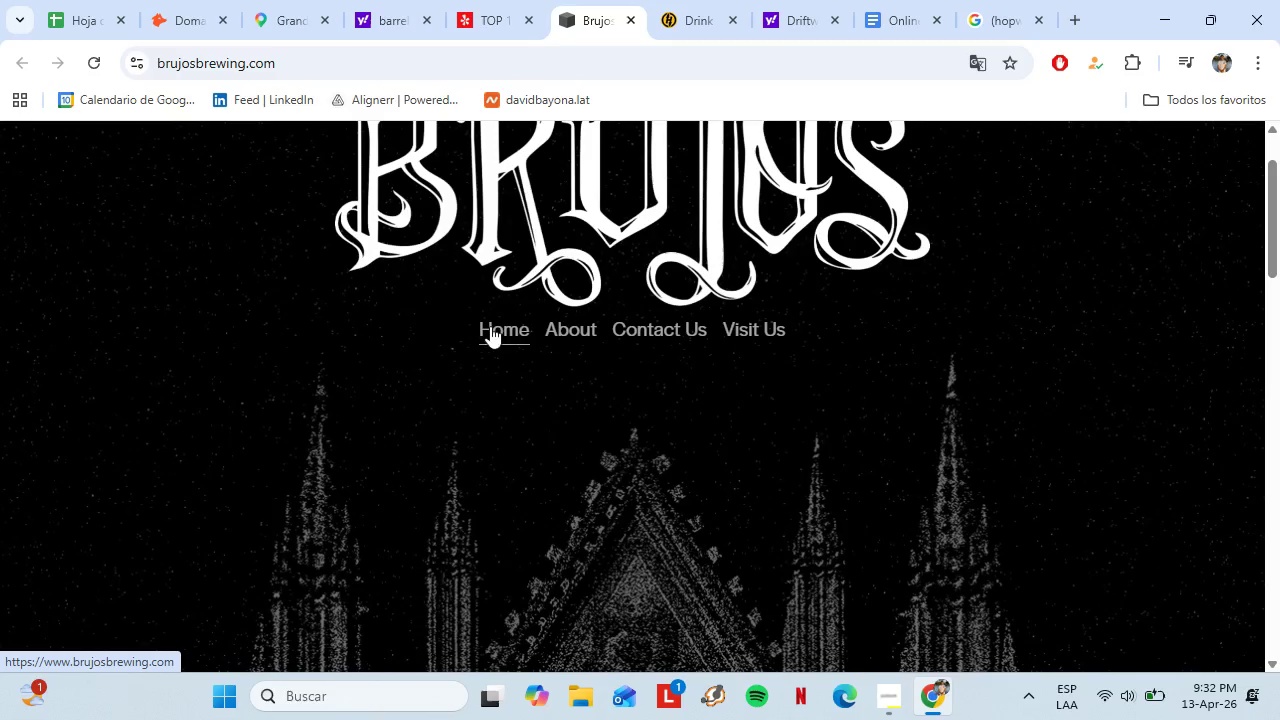 
wait(5.56)
 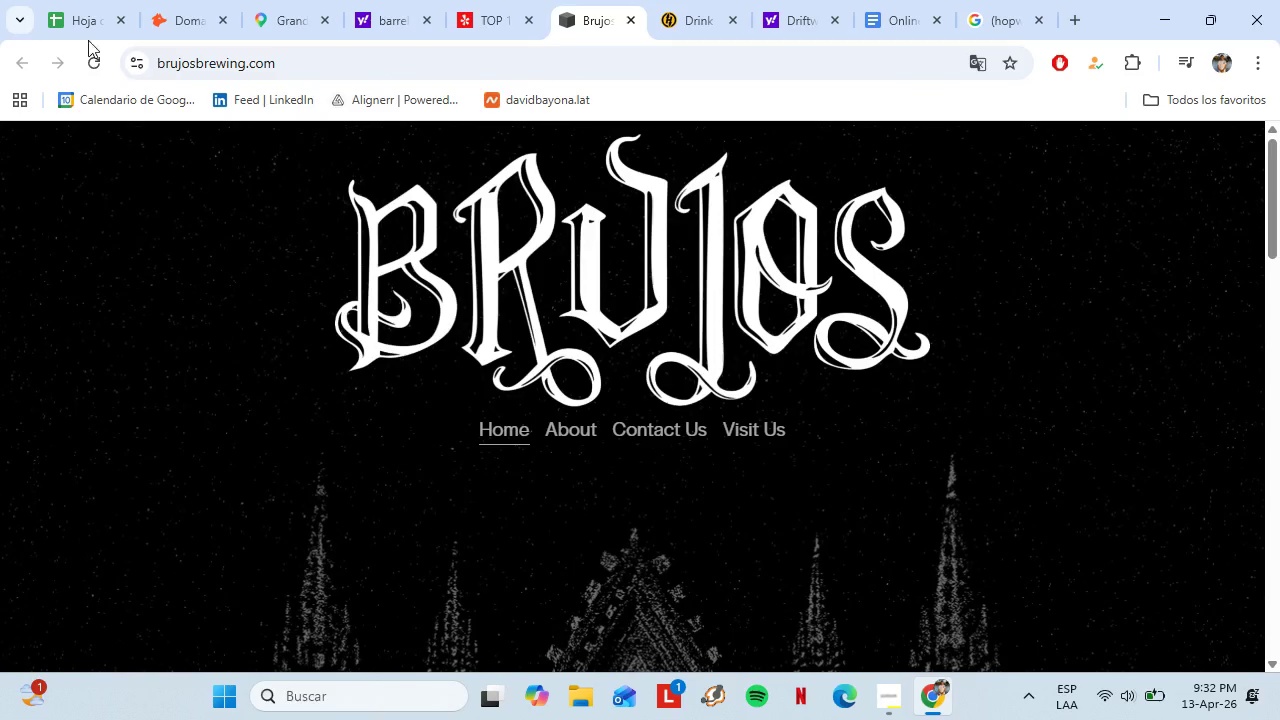 
left_click([80, 6])
 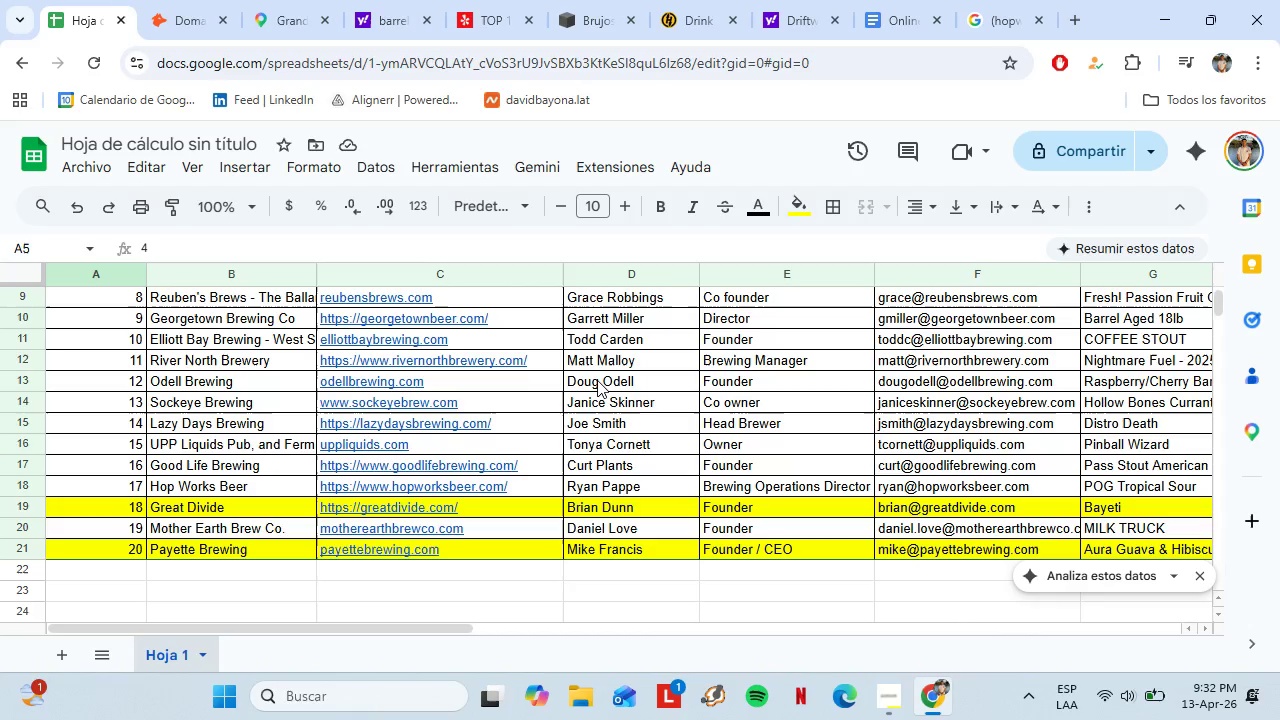 
scroll: coordinate [636, 480], scroll_direction: down, amount: 12.0
 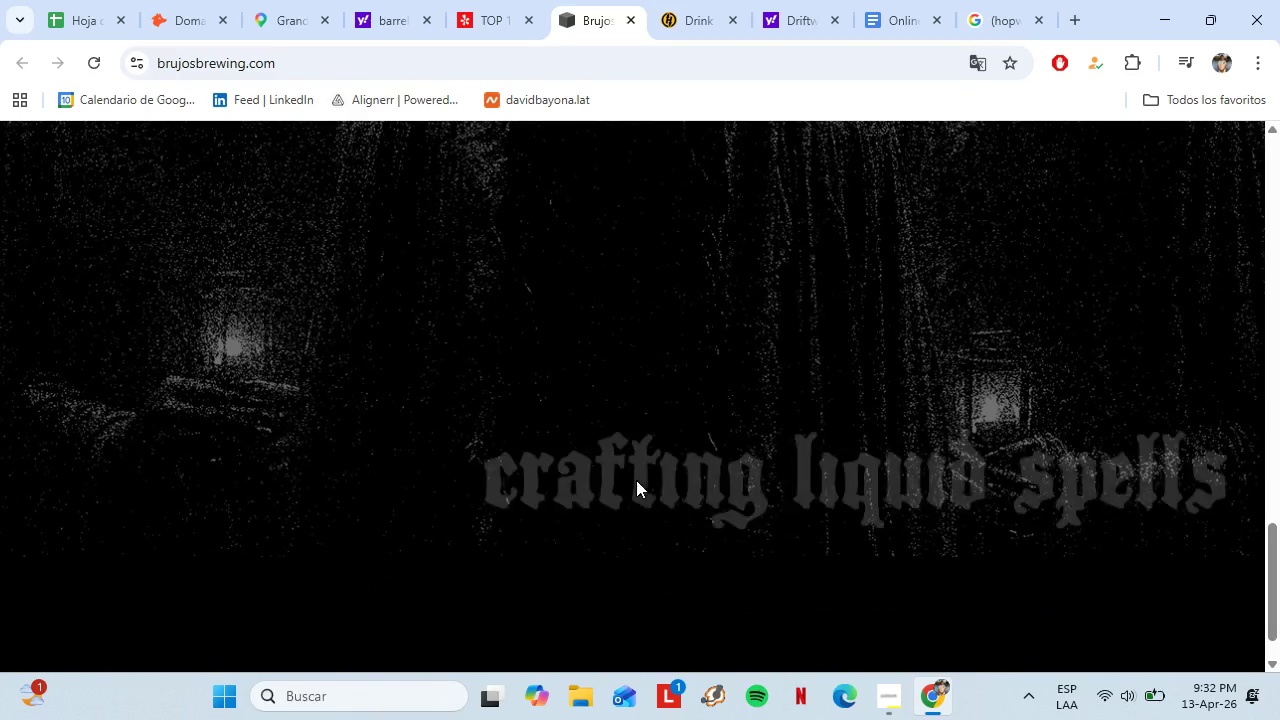 
scroll: coordinate [614, 530], scroll_direction: up, amount: 22.0
 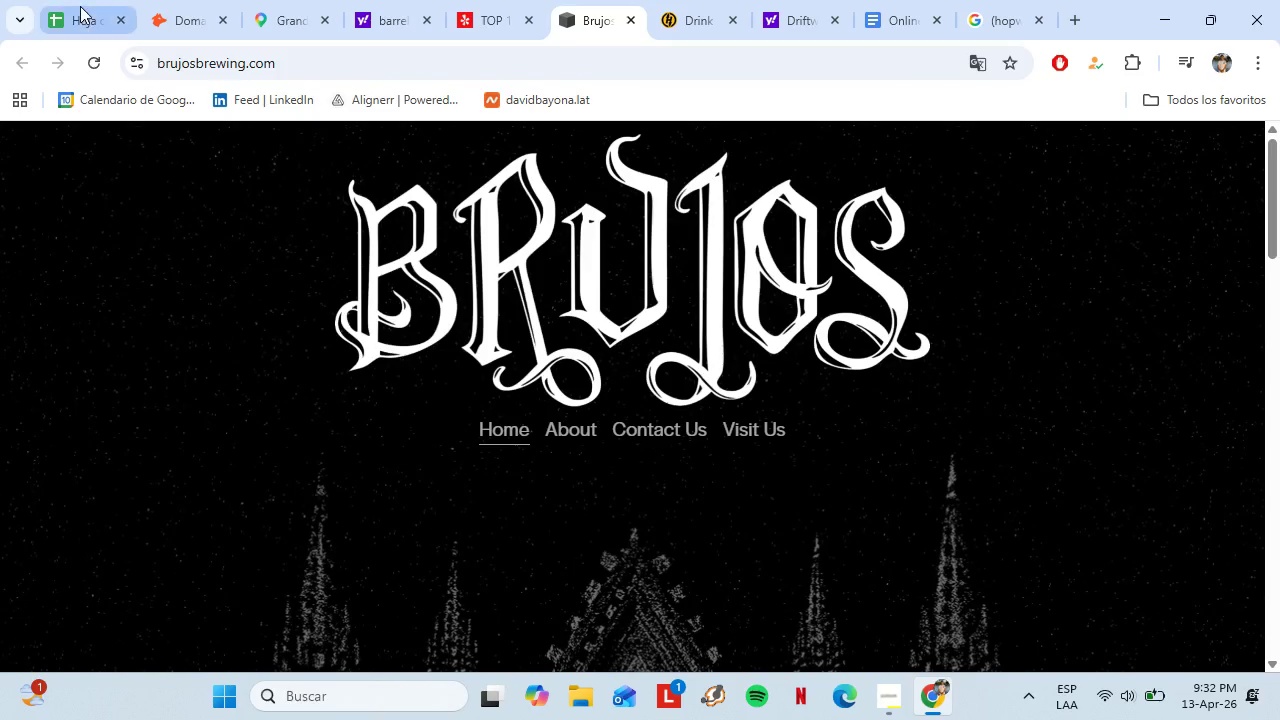 
left_click([1198, 571])
 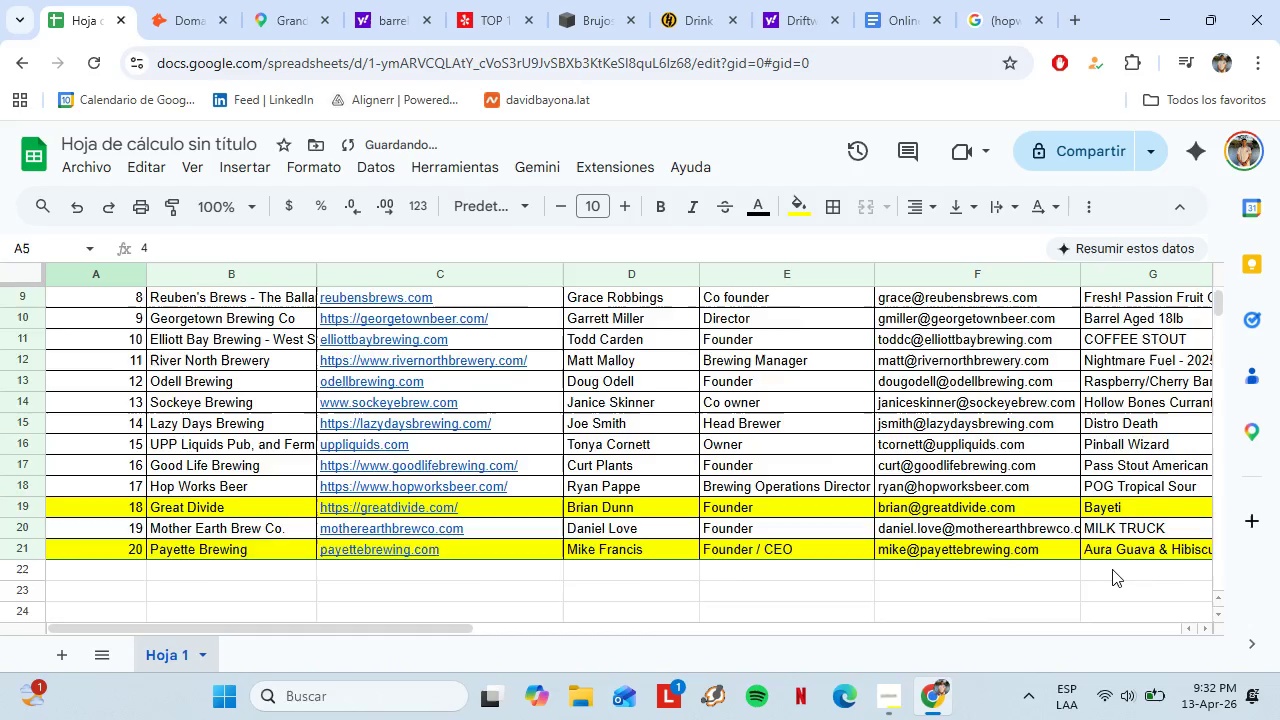 
scroll: coordinate [1109, 571], scroll_direction: up, amount: 2.0
 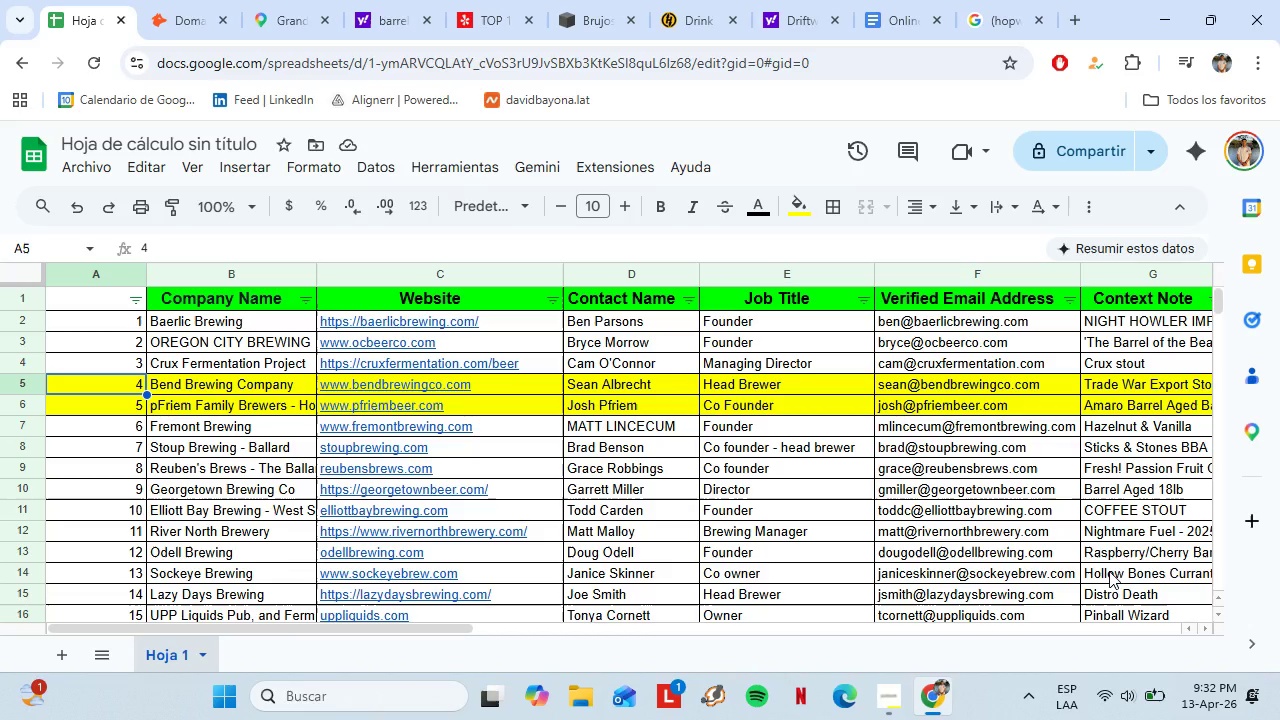 
wait(18.42)
 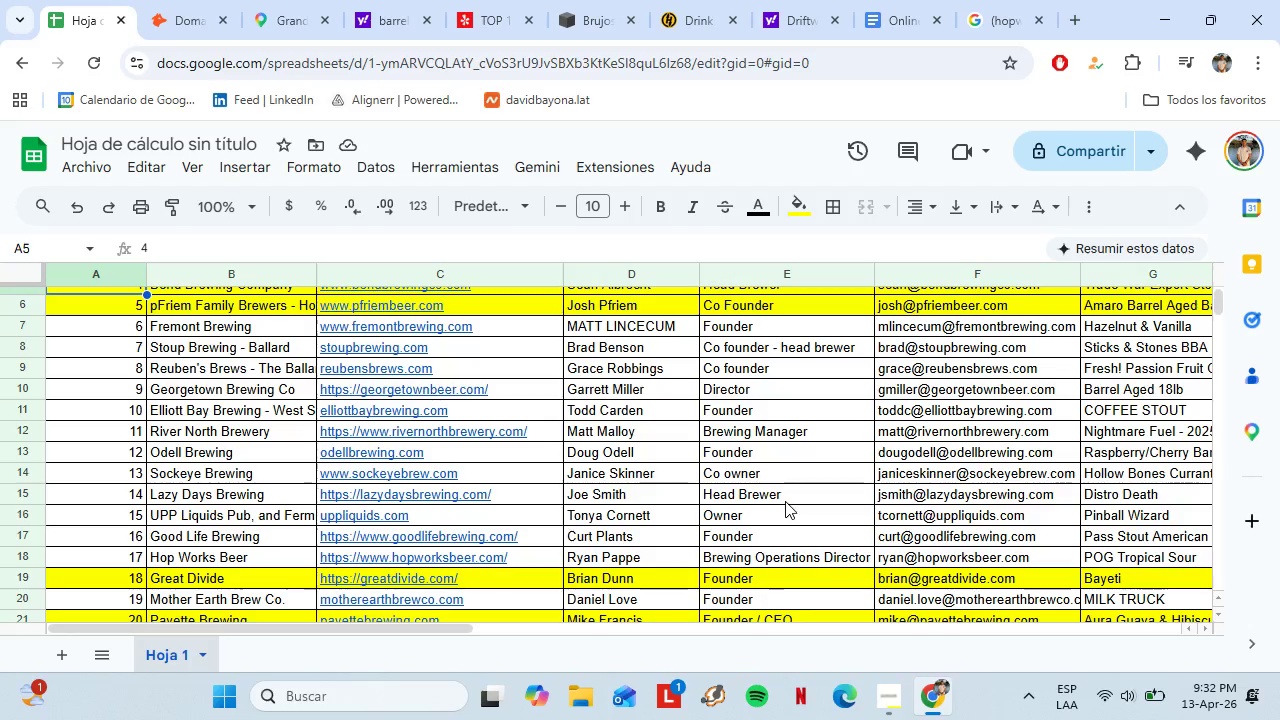 
left_click([1216, 616])
 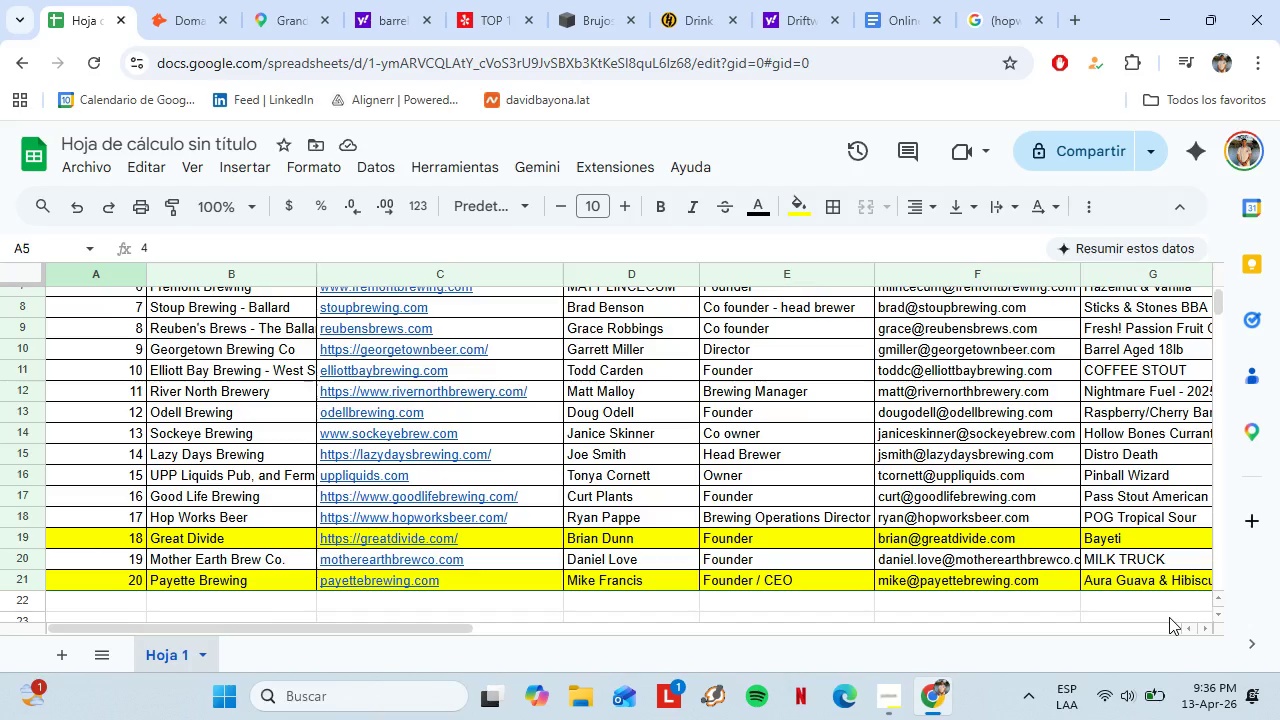 
scroll: coordinate [780, 481], scroll_direction: down, amount: 2.0
 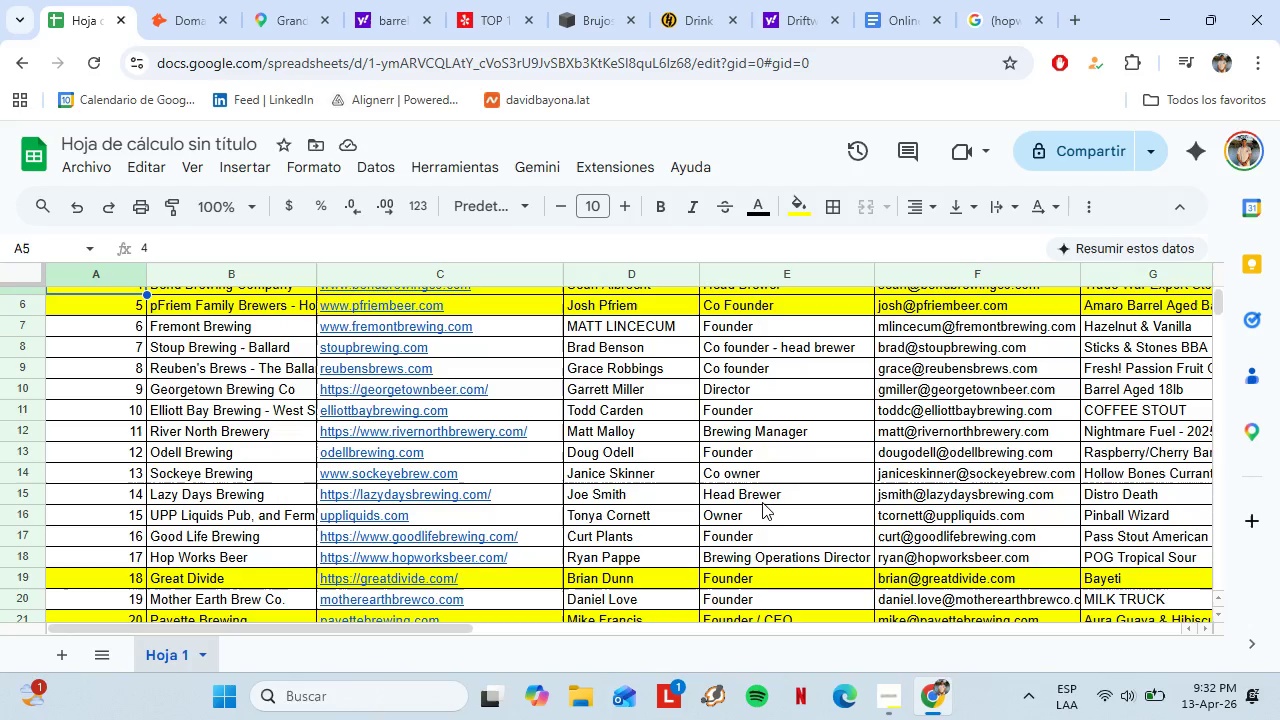 
scroll: coordinate [762, 502], scroll_direction: up, amount: 1.0
 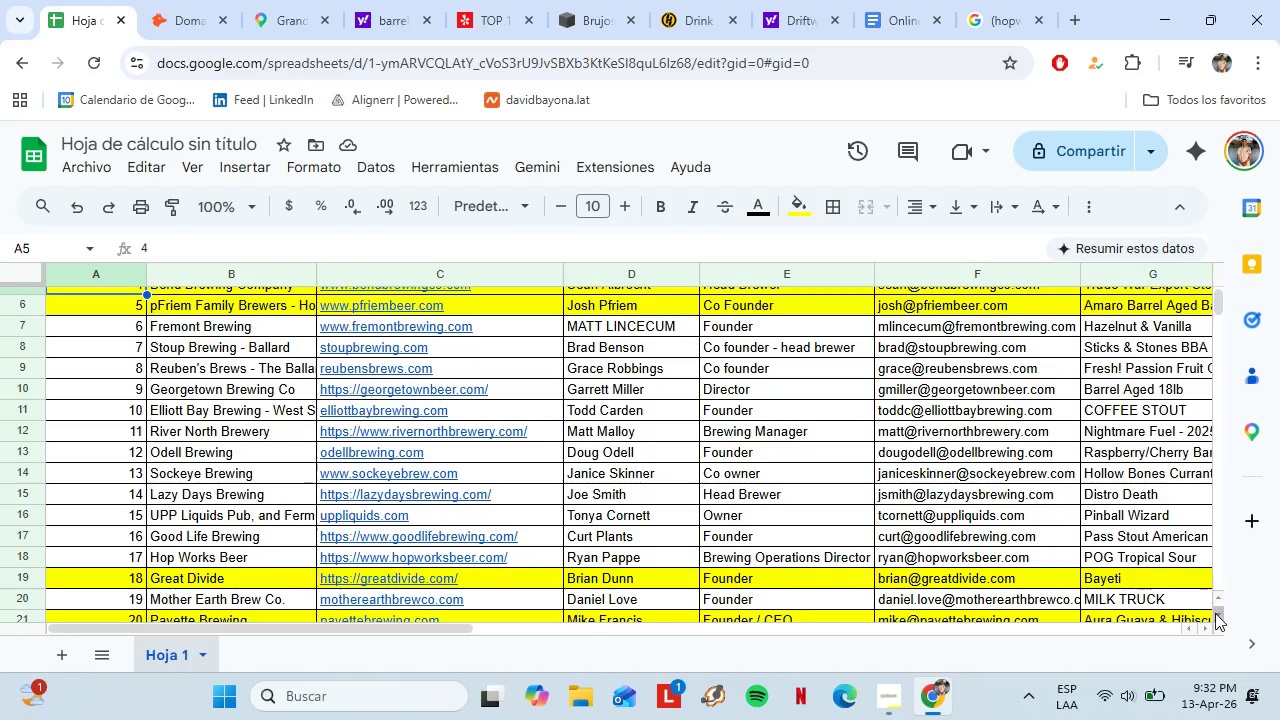 
wait(240.05)
 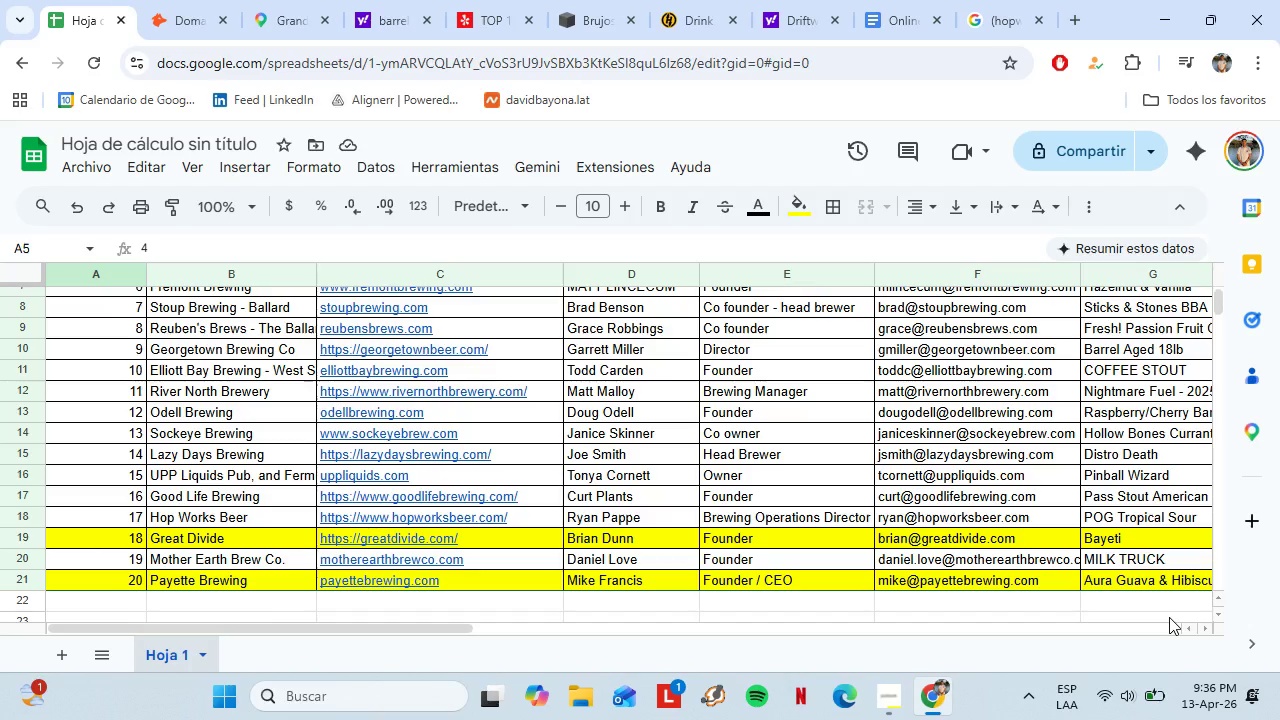 
mouse_move([518, 451])
 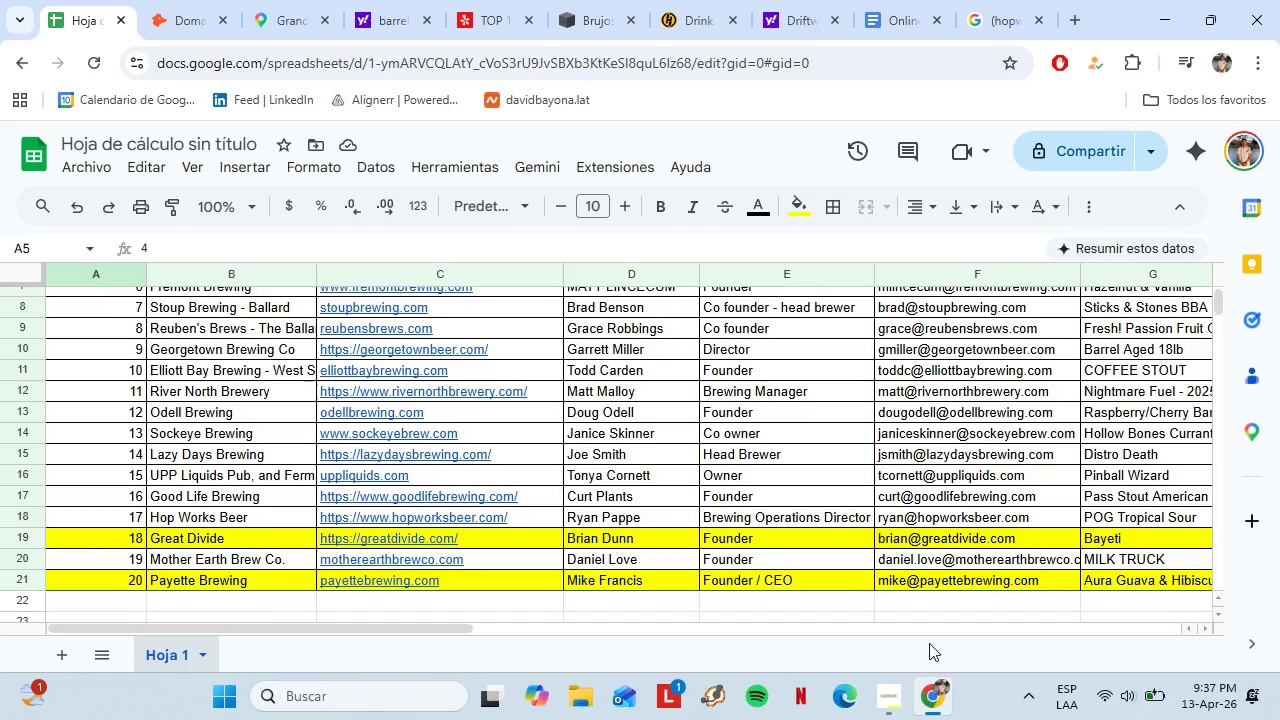 
wait(18.57)
 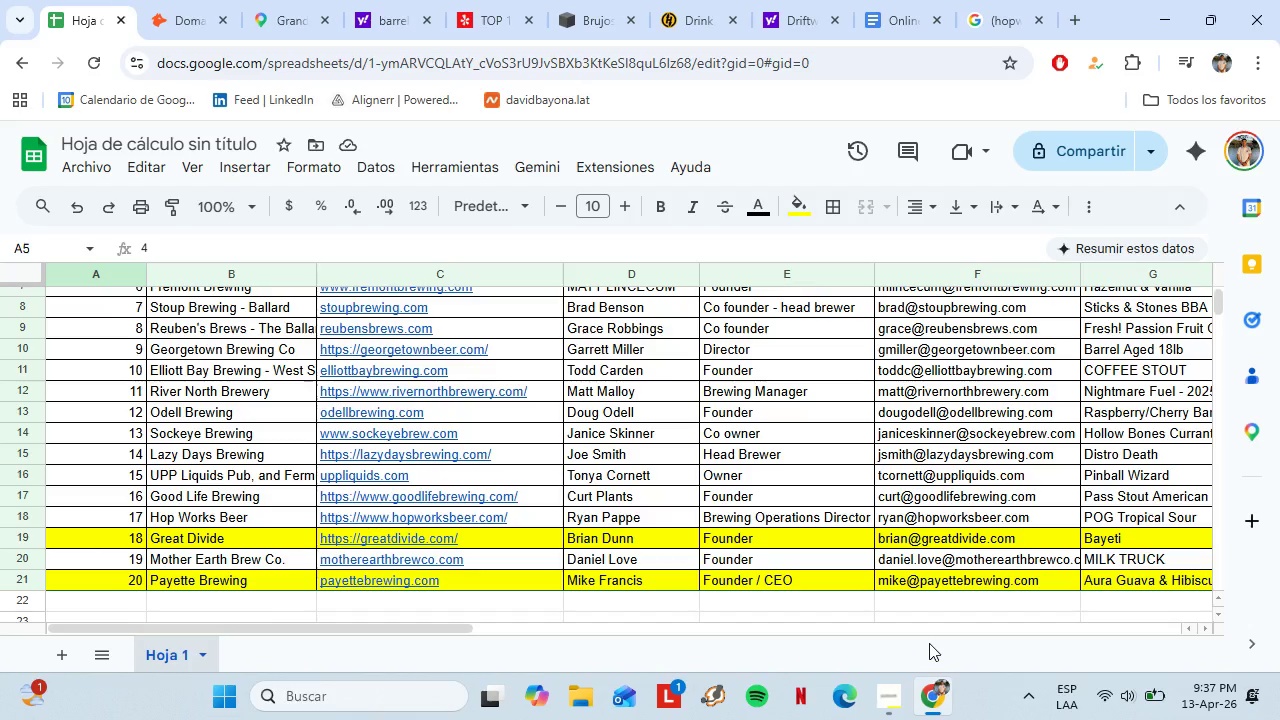 
left_click([880, 548])
 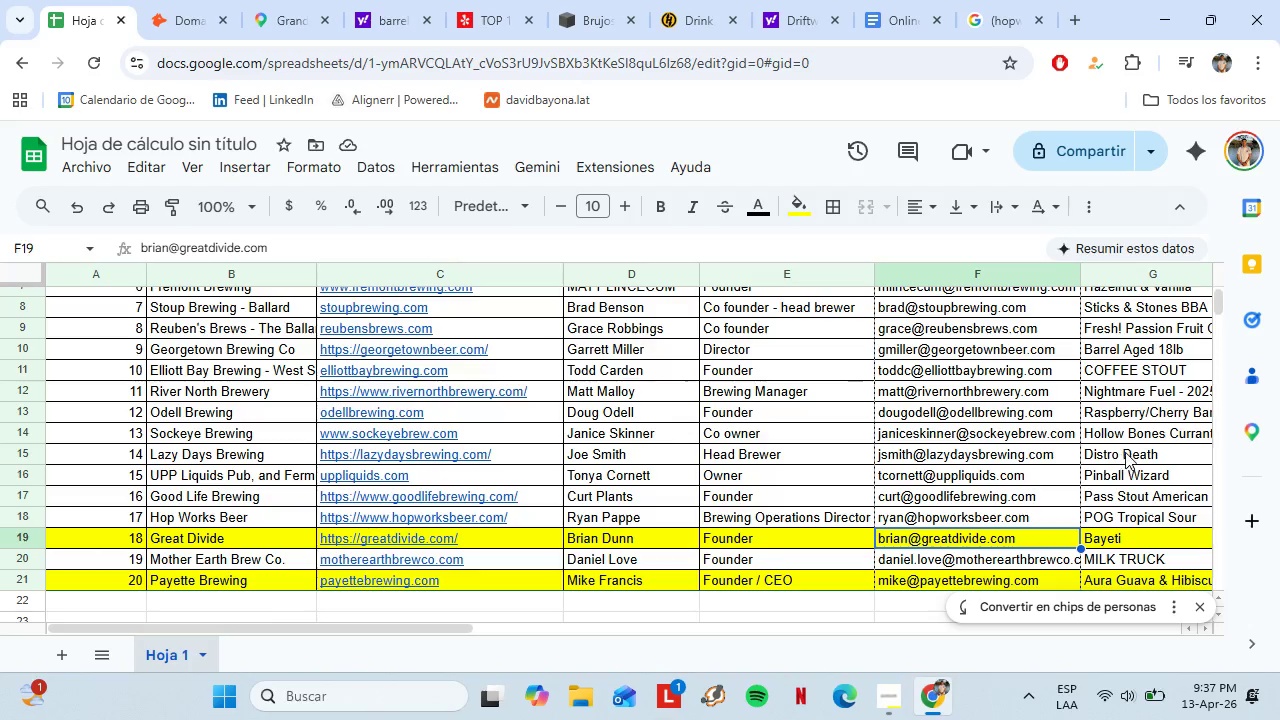 
wait(5.94)
 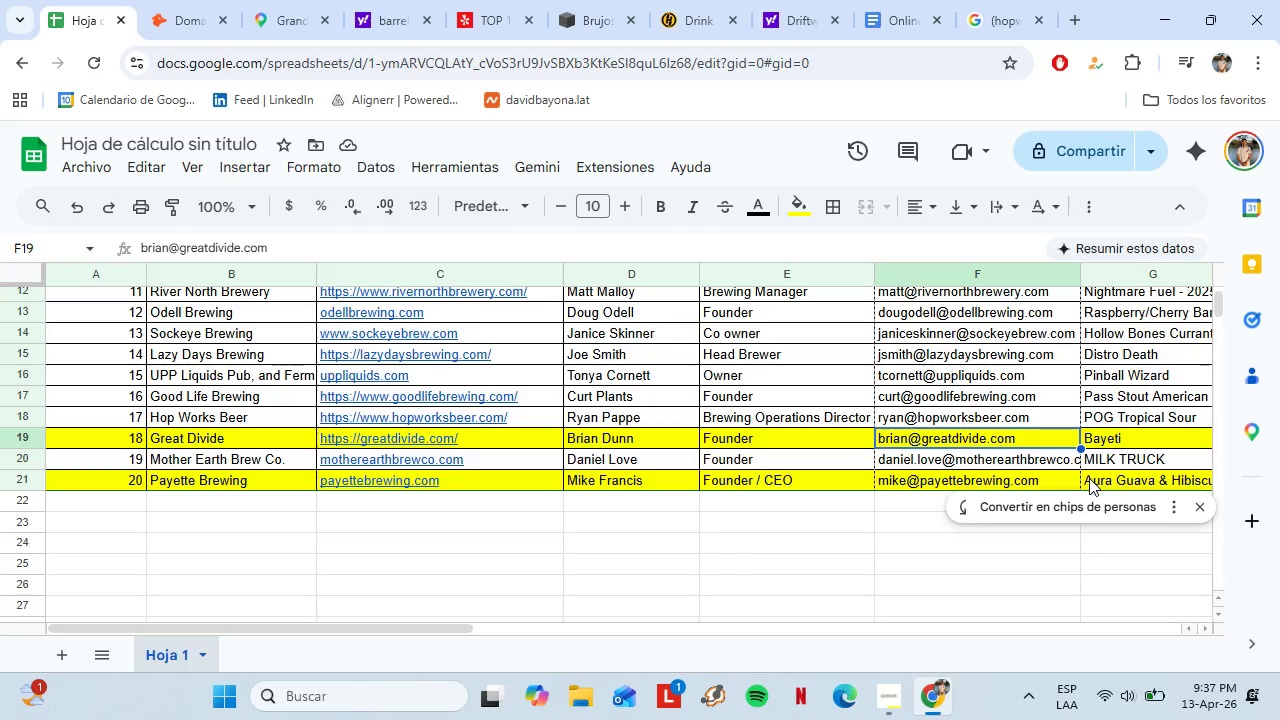 
left_click([169, 446])
 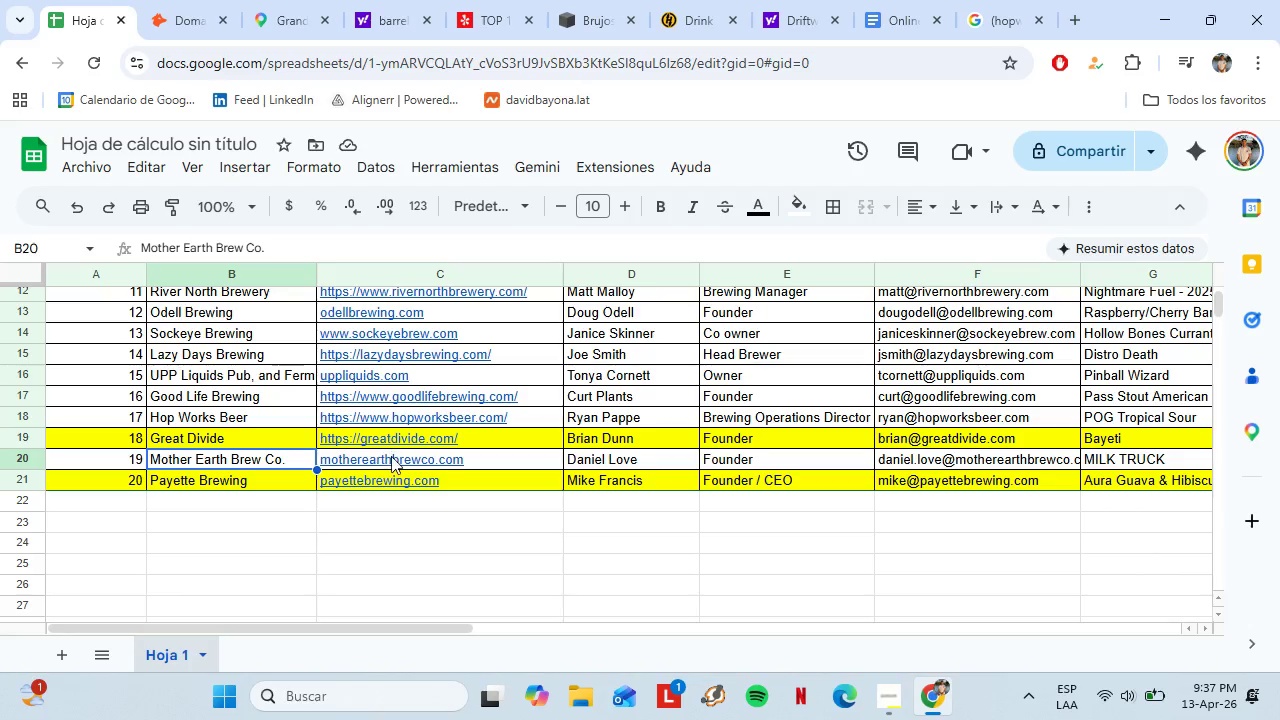 
scroll: coordinate [1103, 468], scroll_direction: down, amount: 1.0
 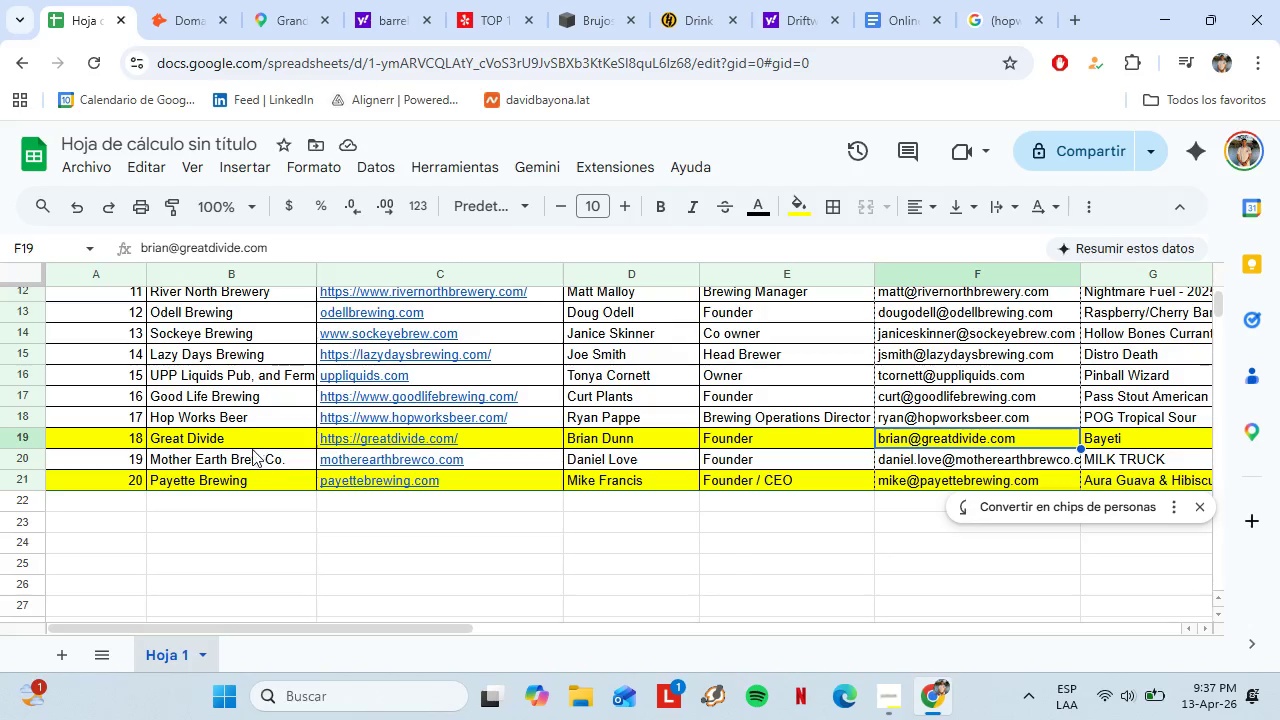 
right_click([392, 456])
 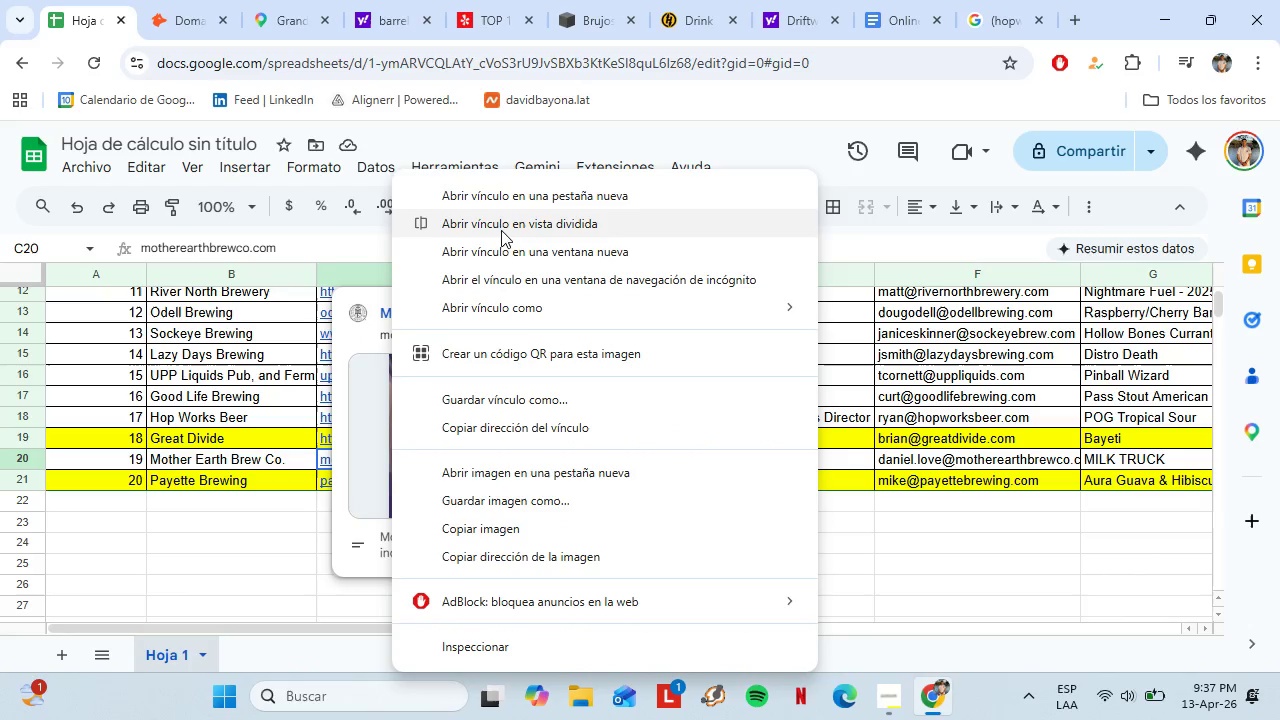 
left_click([528, 203])
 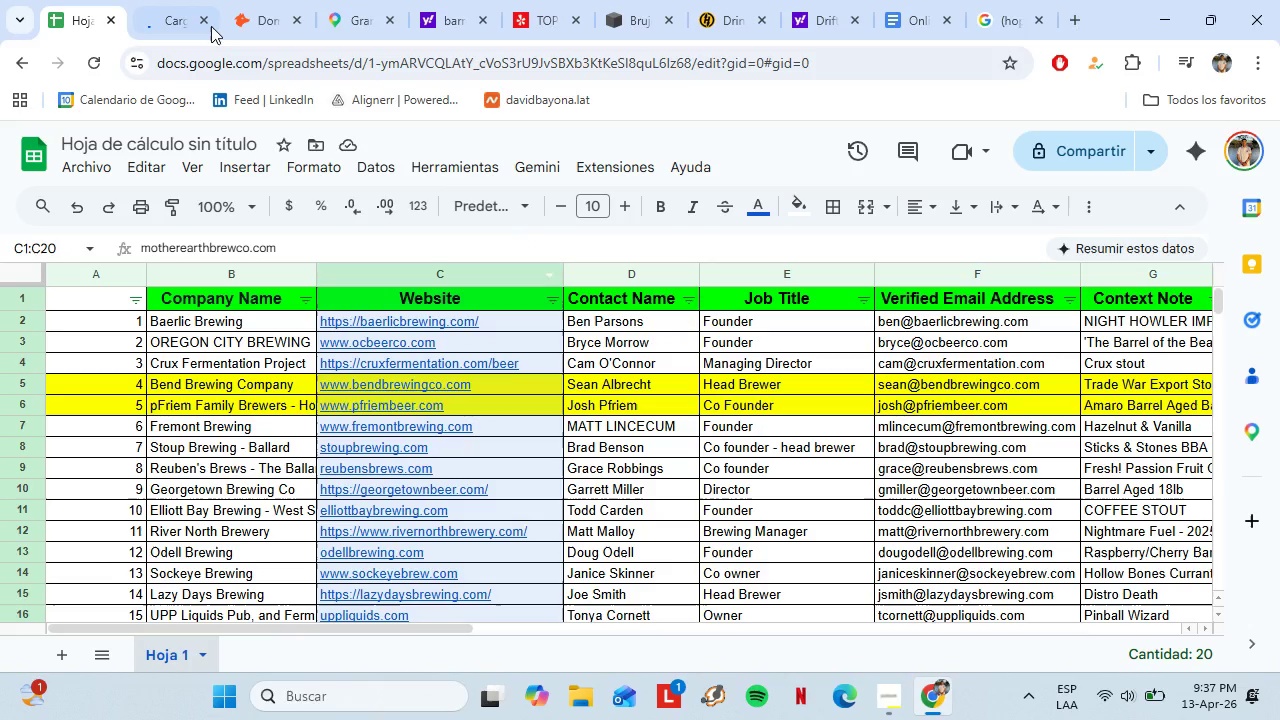 
left_click([178, 2])
 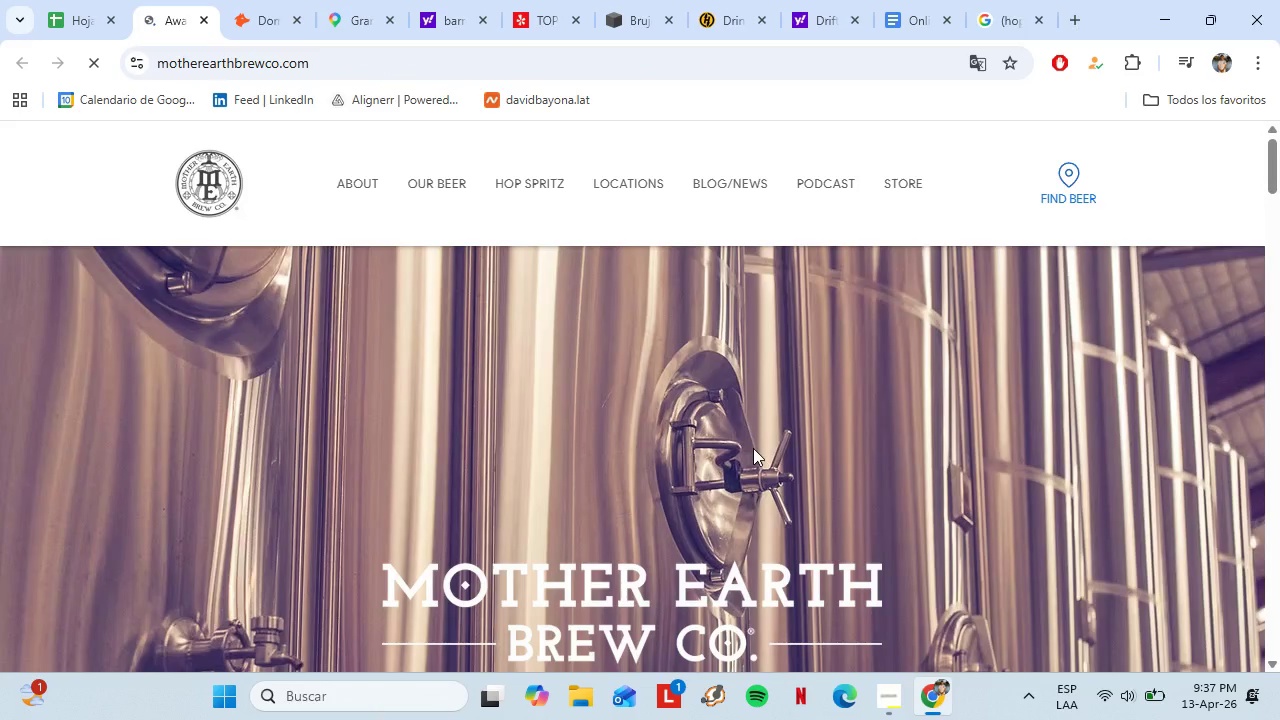 
wait(5.12)
 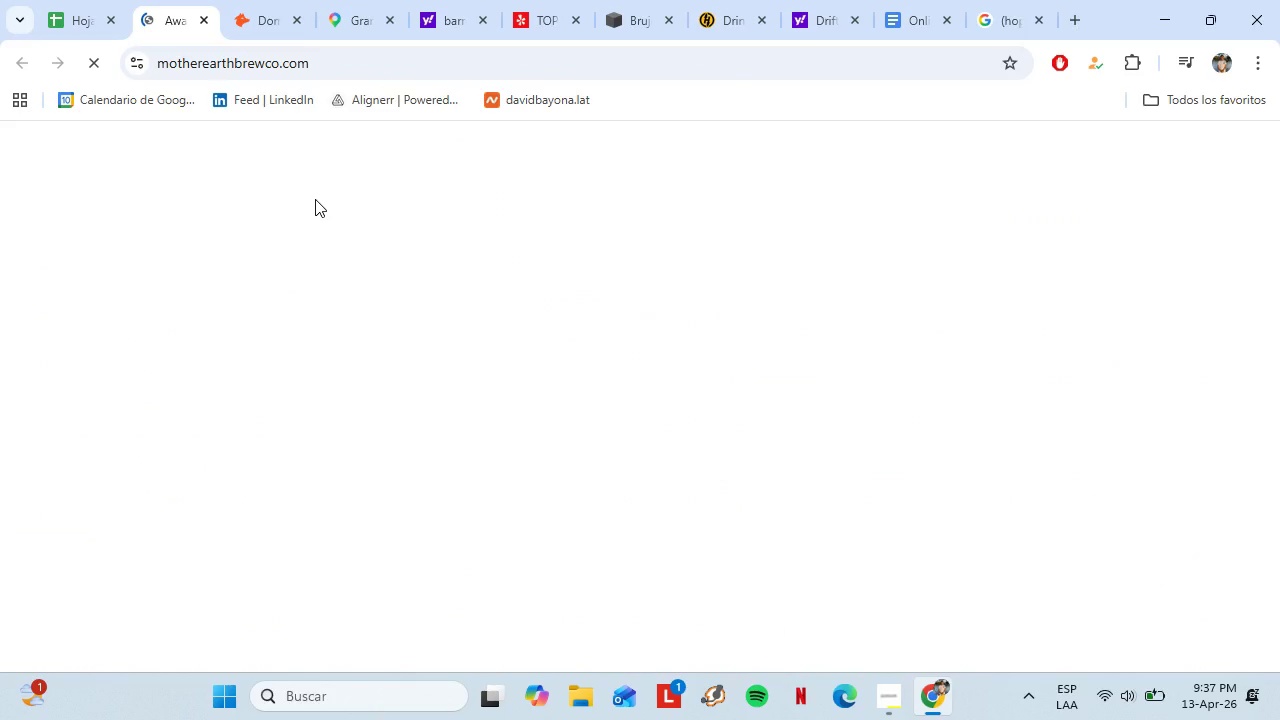 
left_click([620, 174])
 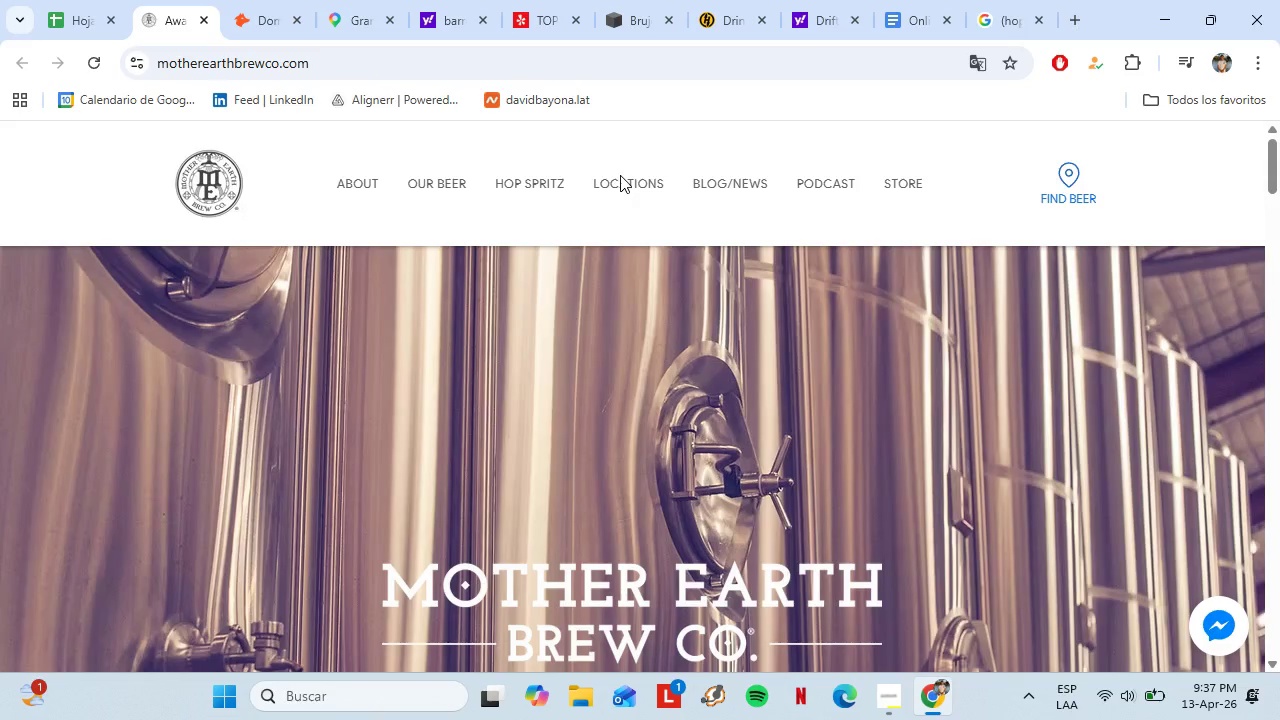 
left_click([630, 181])
 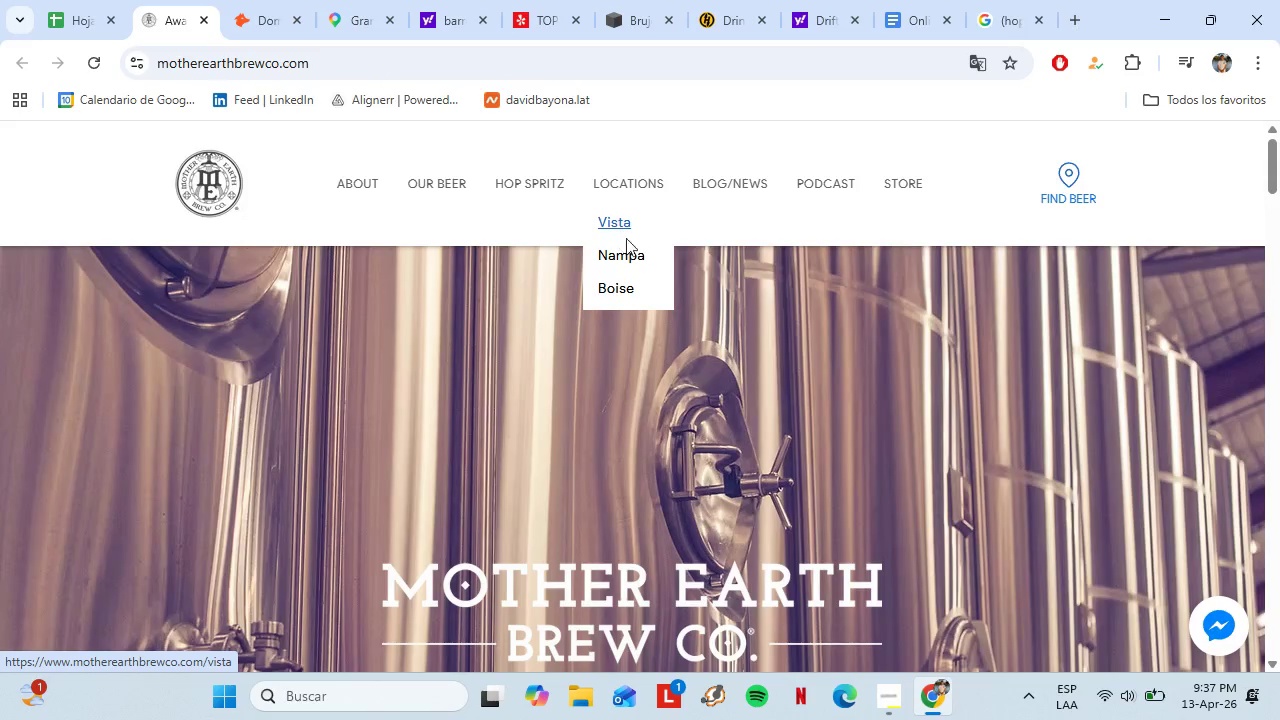 
left_click([607, 233])
 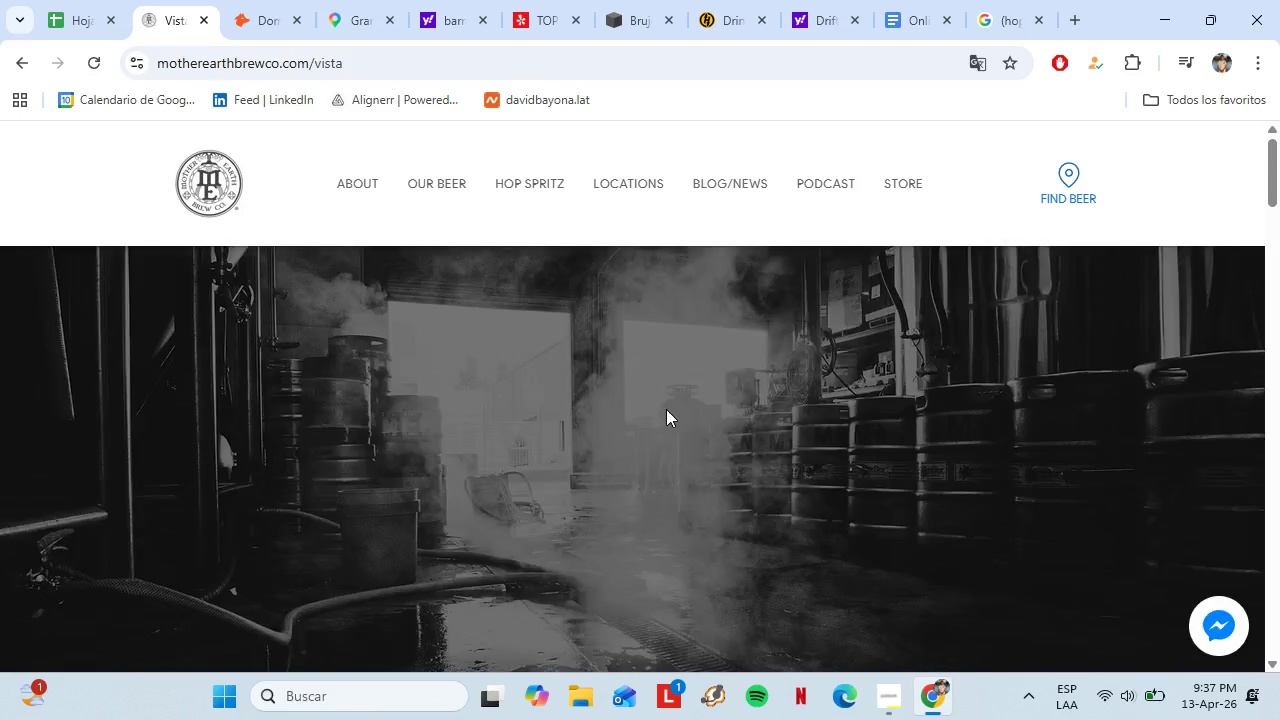 
scroll: coordinate [666, 409], scroll_direction: down, amount: 1.0
 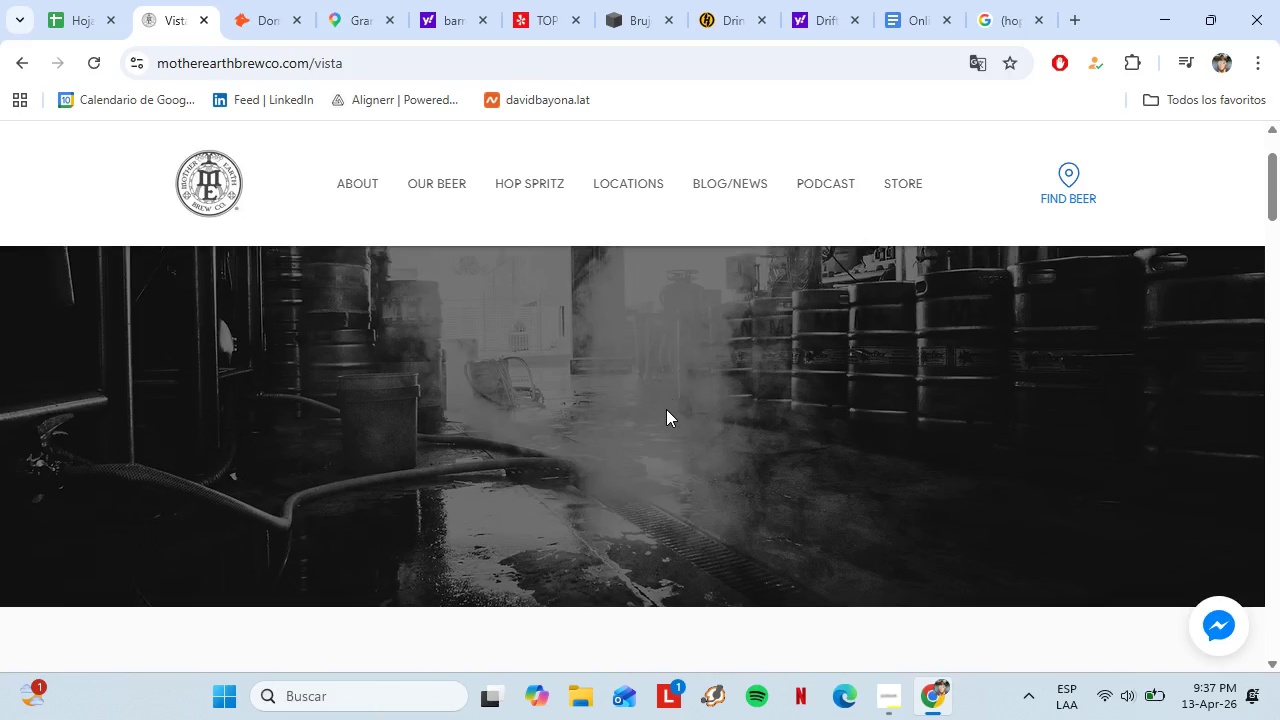 
left_click([929, 148])
 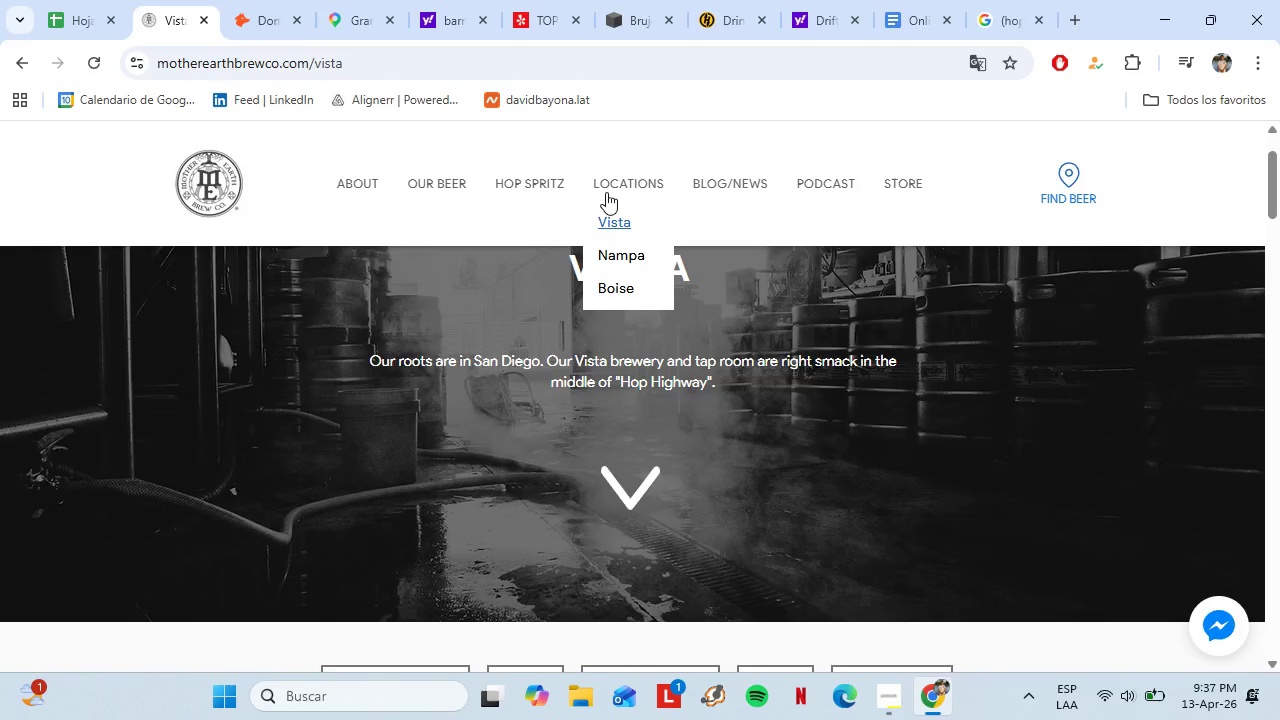 
scroll: coordinate [666, 409], scroll_direction: none, amount: 0.0
 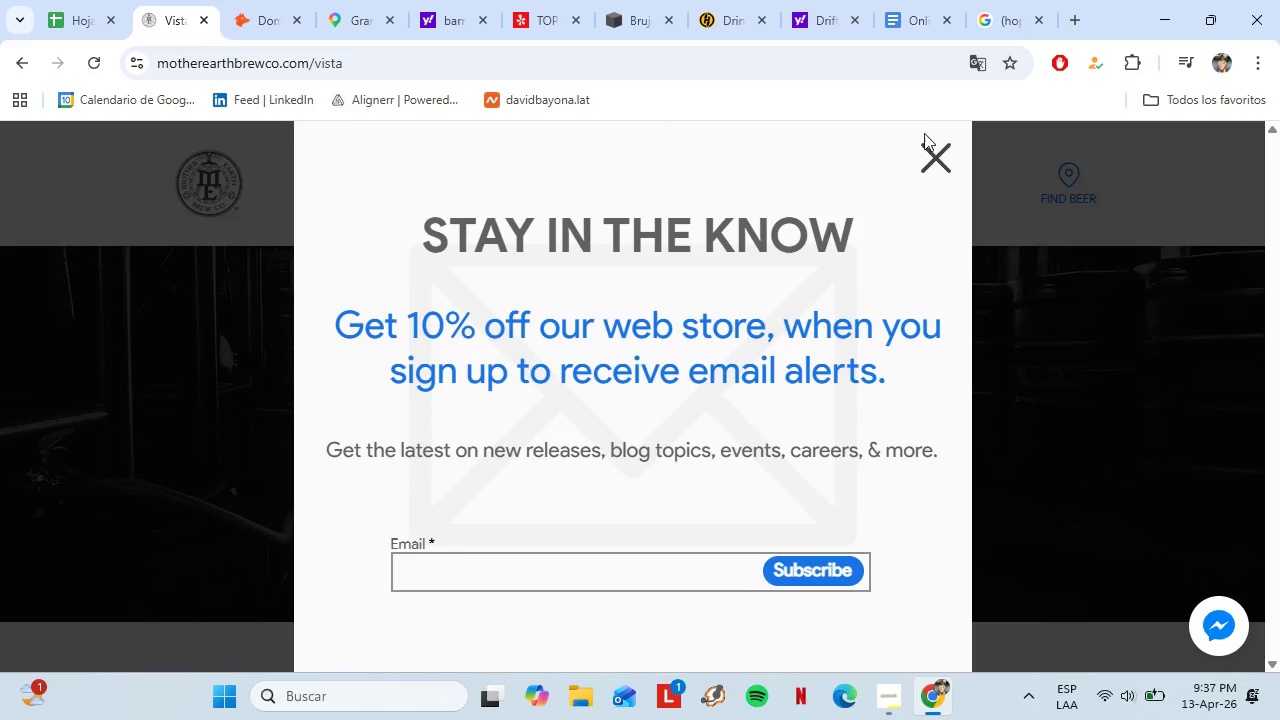 
wait(5.15)
 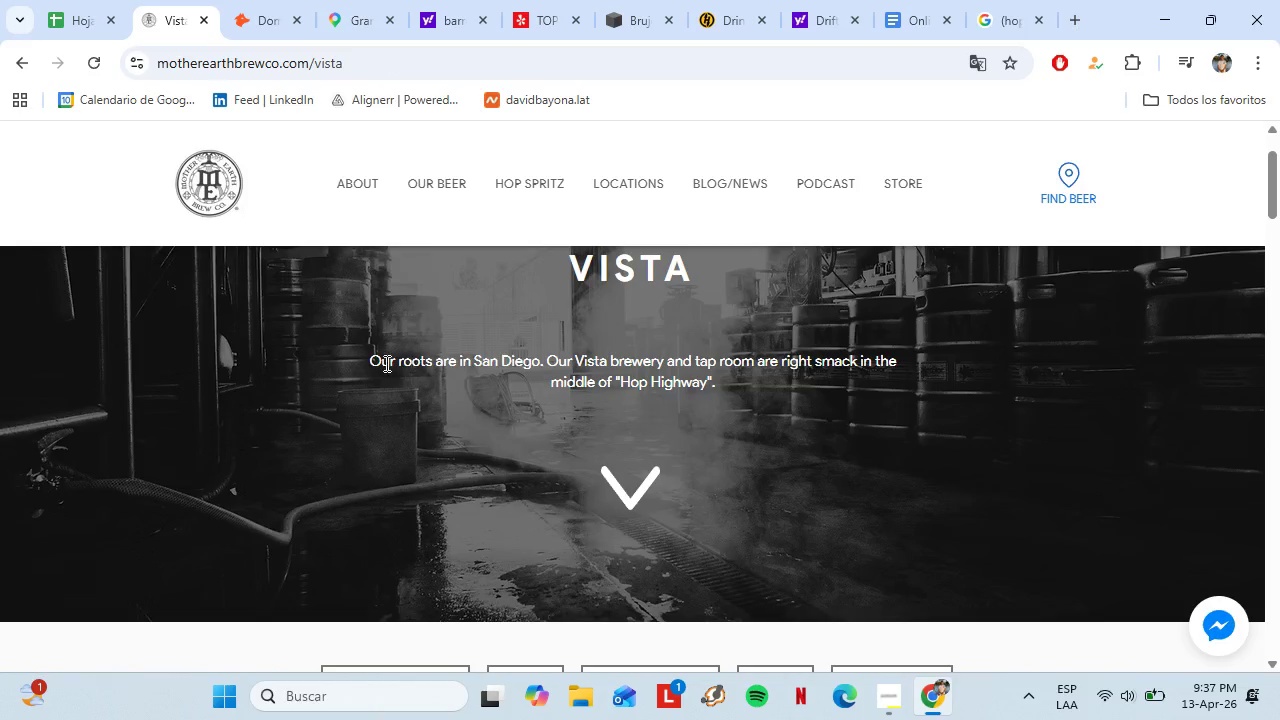 
left_click([632, 264])
 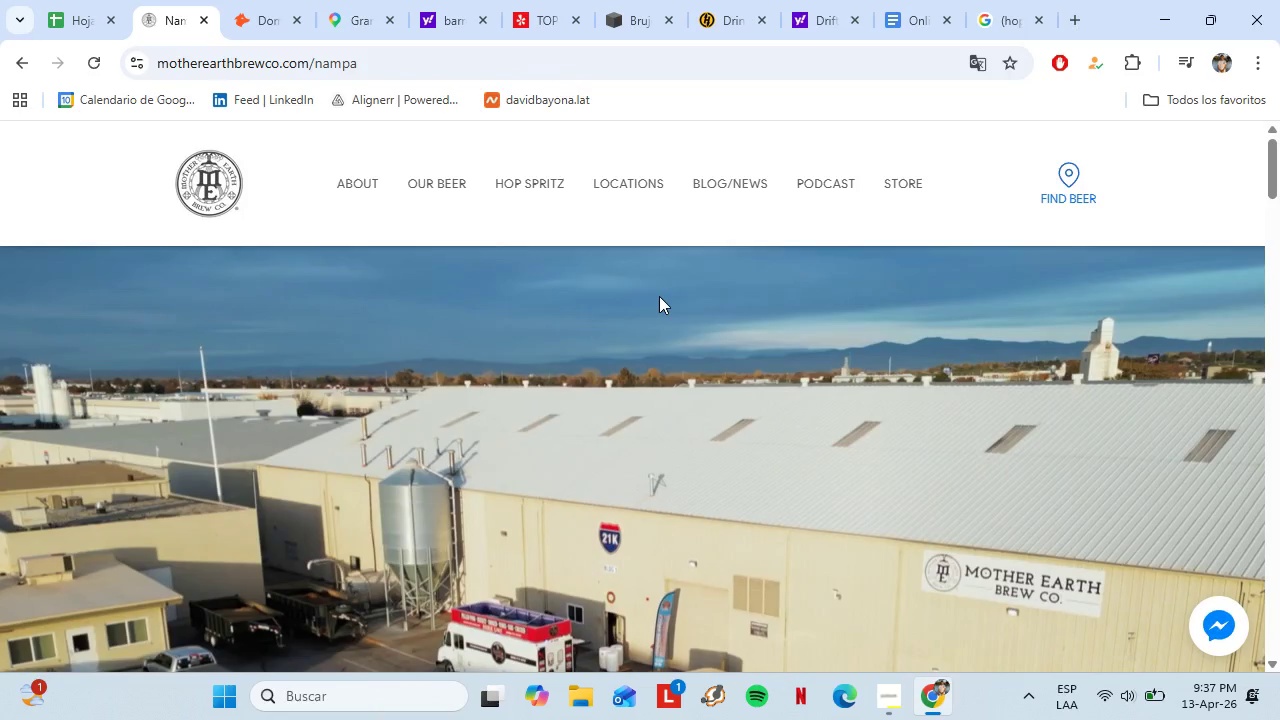 
wait(6.41)
 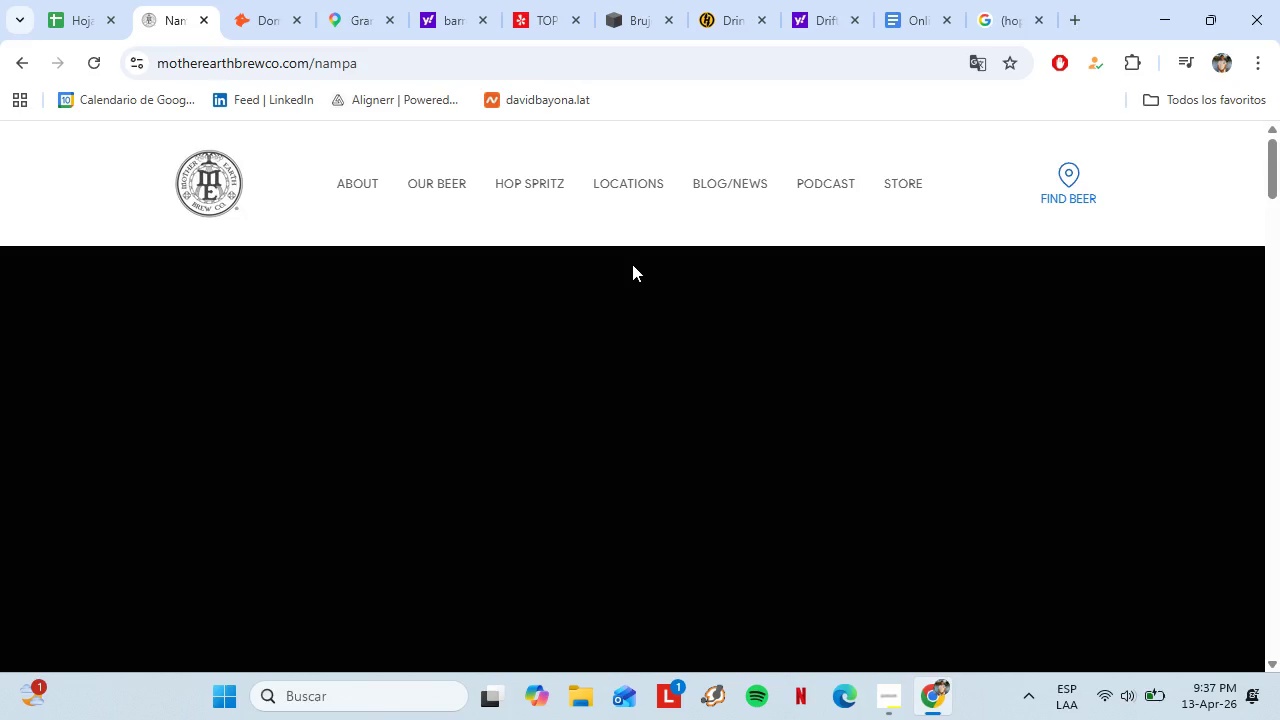 
scroll: coordinate [619, 421], scroll_direction: down, amount: 9.0
 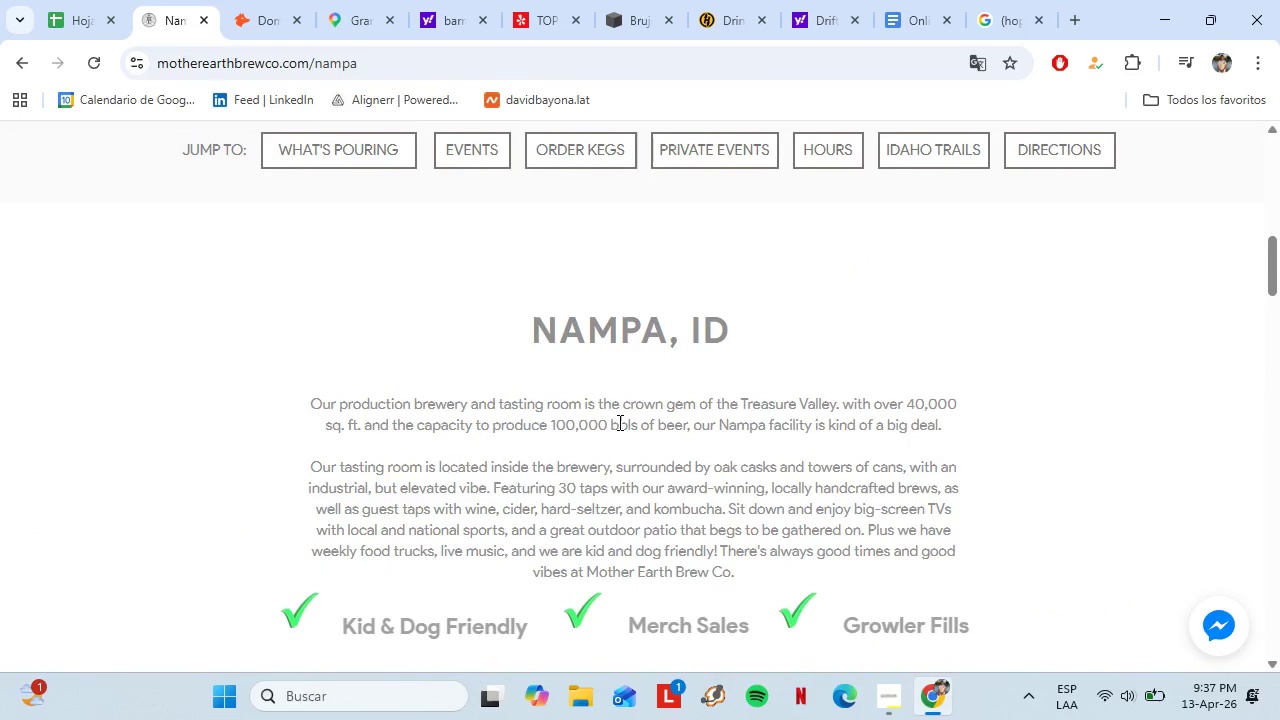 
left_click([622, 198])
 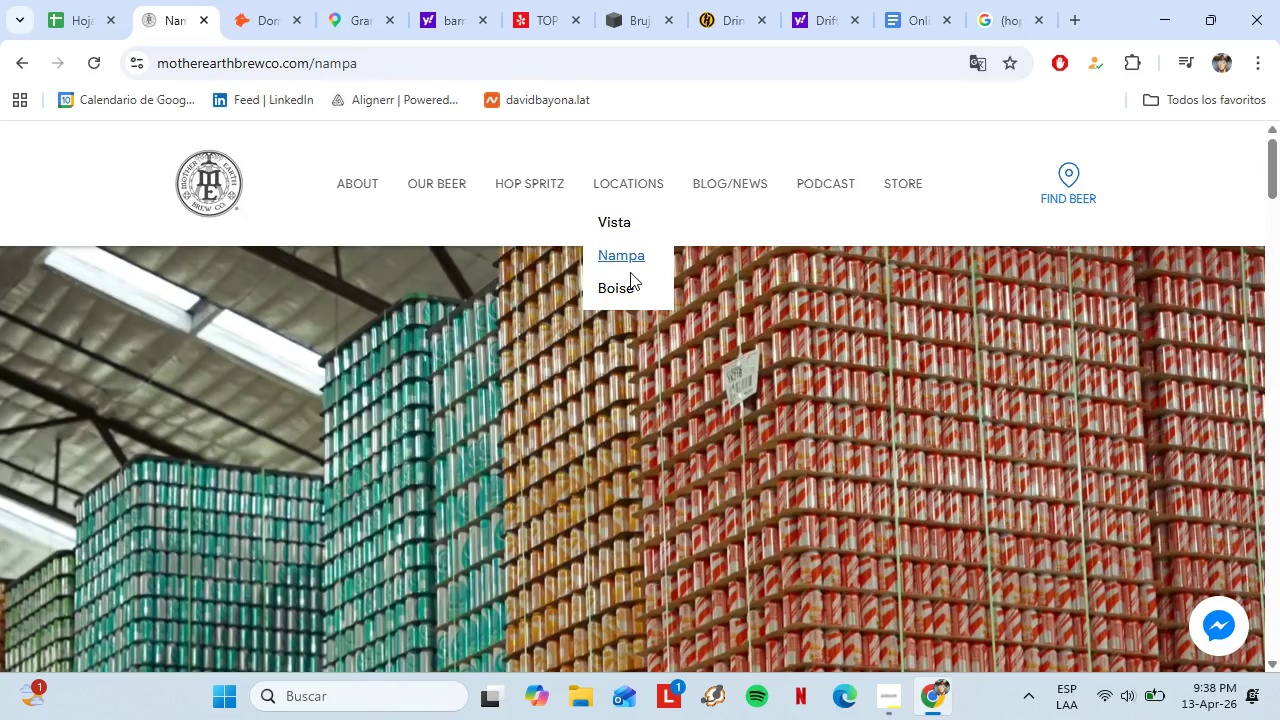 
scroll: coordinate [618, 422], scroll_direction: down, amount: 6.0
 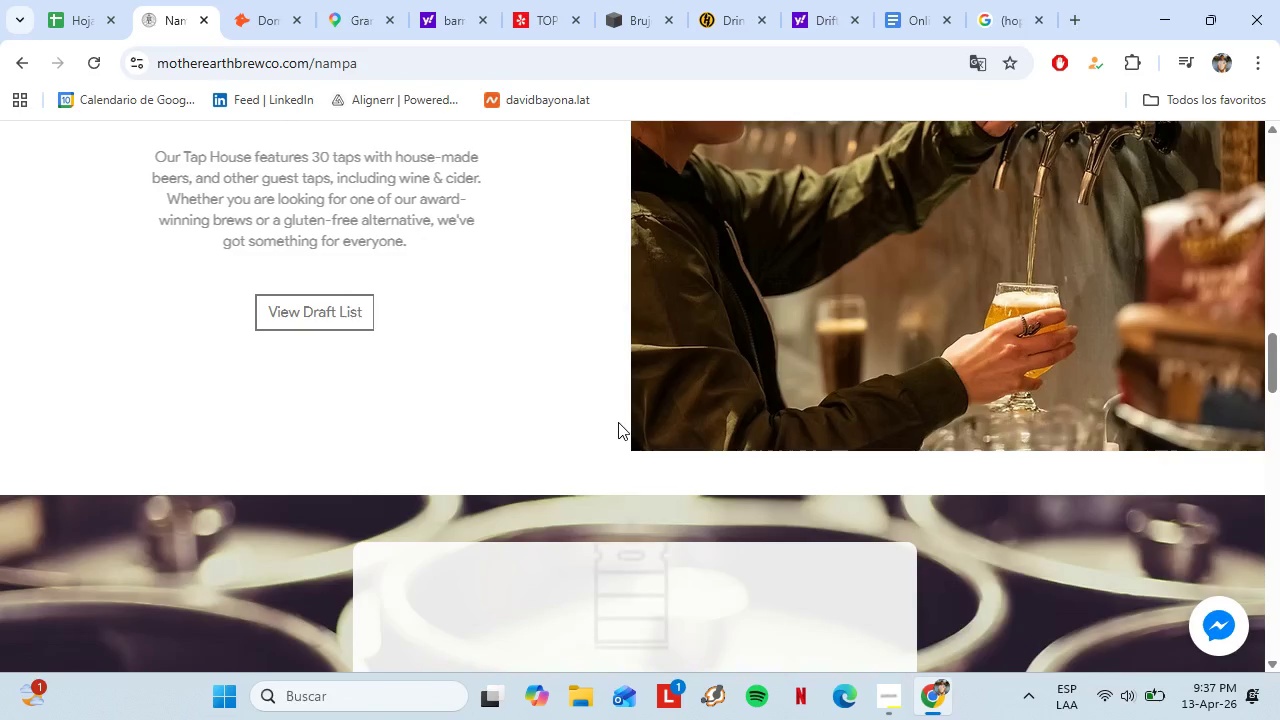 
left_click([627, 285])
 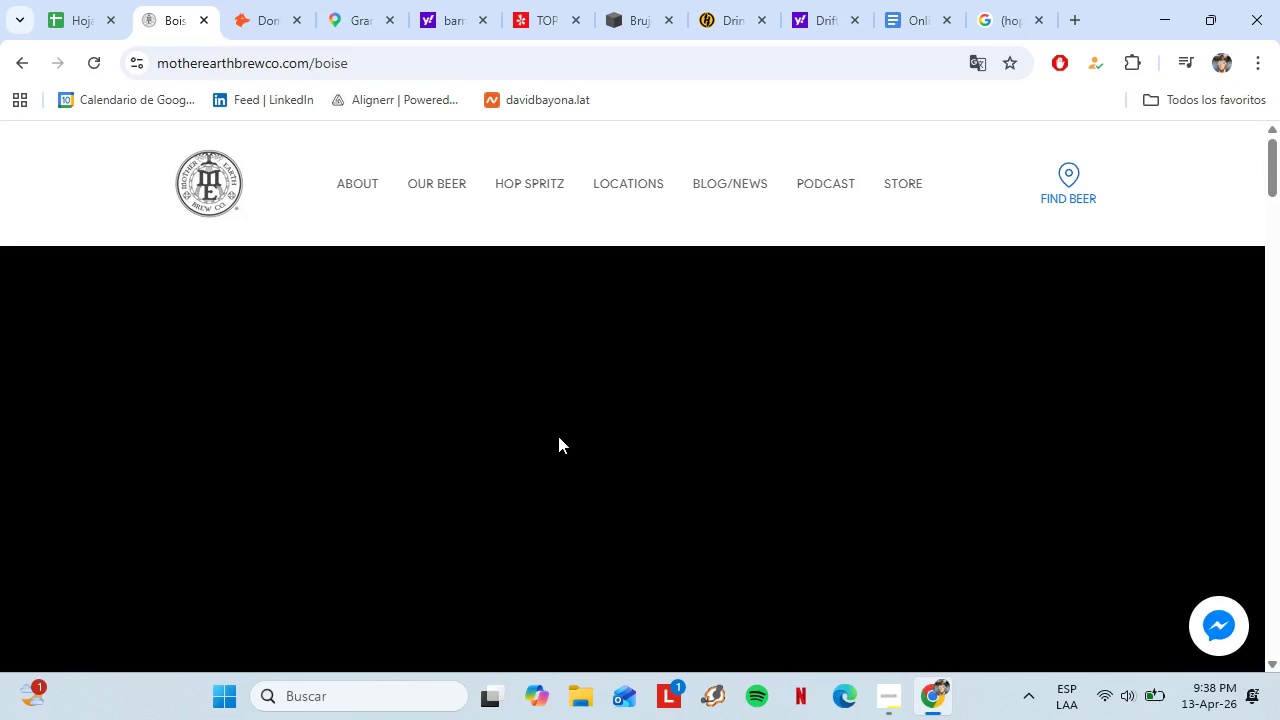 
scroll: coordinate [620, 422], scroll_direction: up, amount: 21.0
 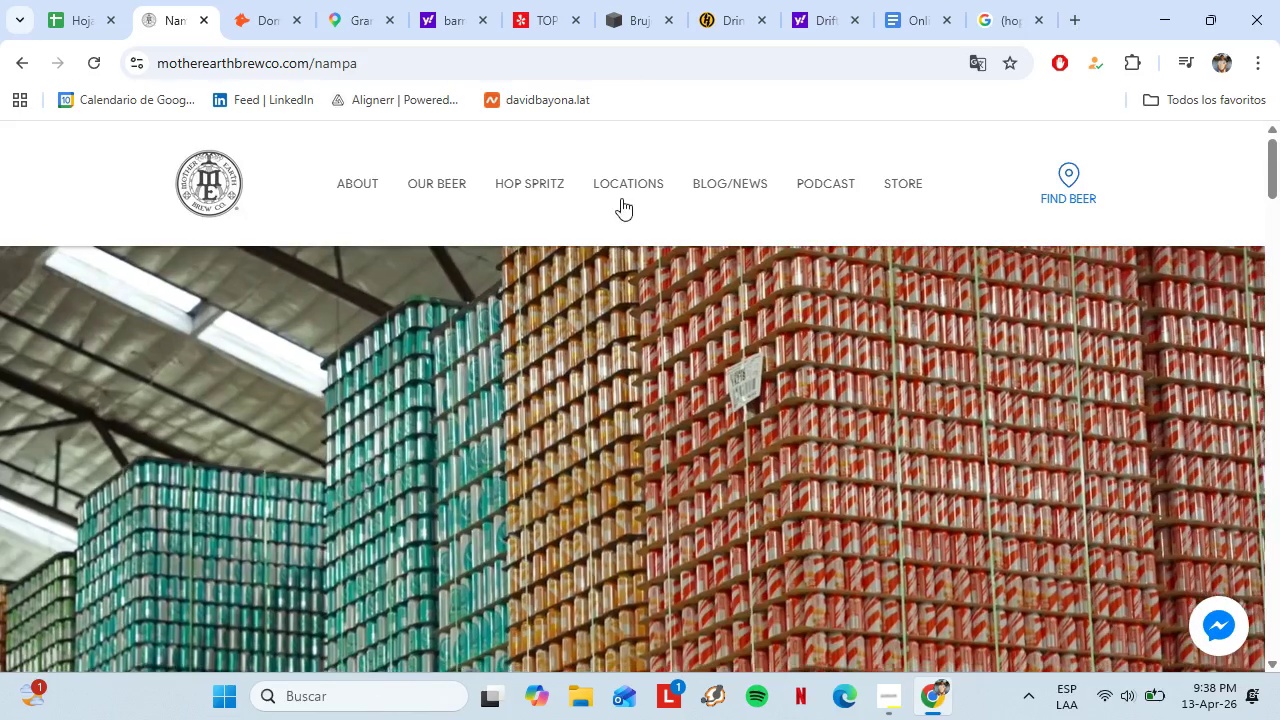 
scroll: coordinate [569, 417], scroll_direction: down, amount: 1.0
 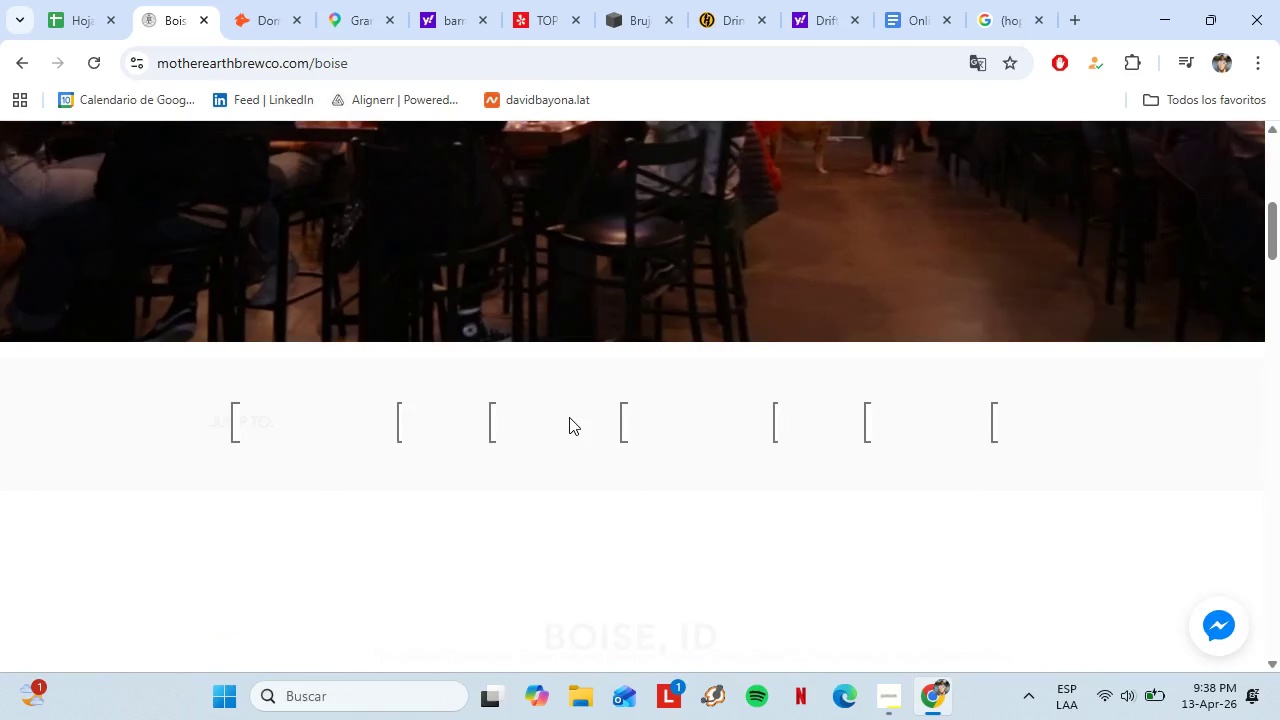 
scroll: coordinate [569, 417], scroll_direction: up, amount: 9.0
 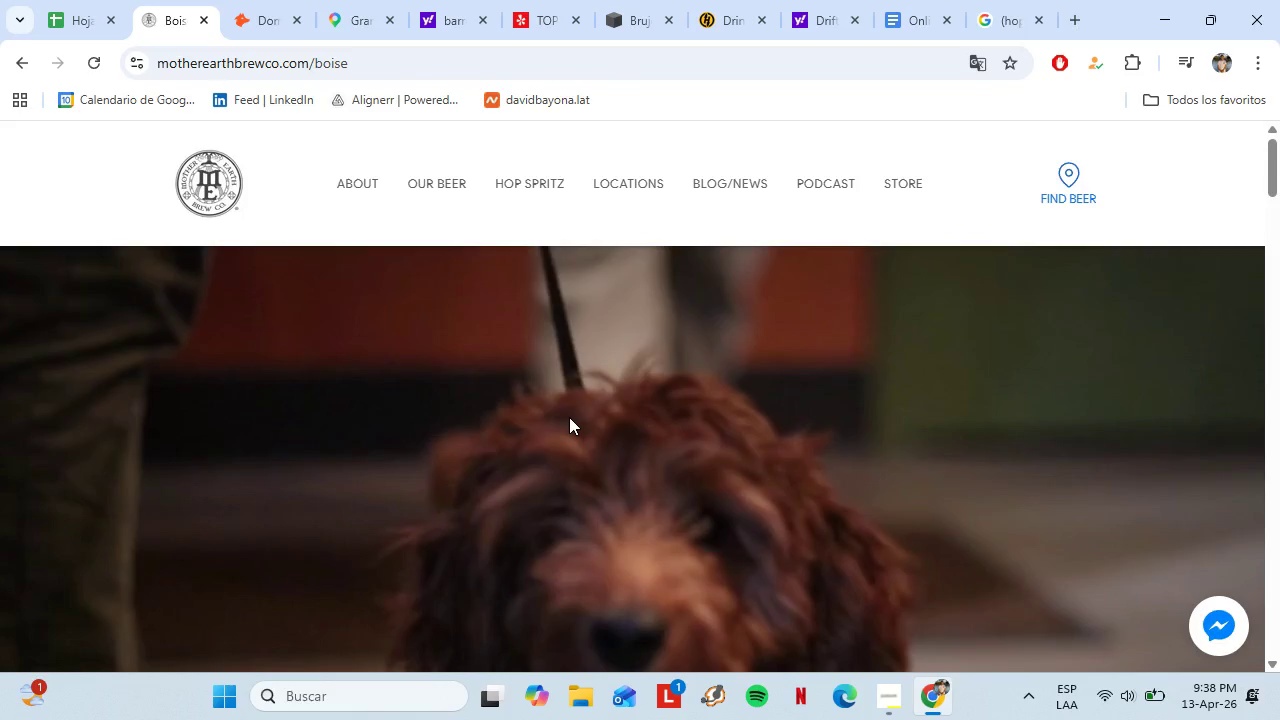 
scroll: coordinate [569, 417], scroll_direction: down, amount: 9.0
 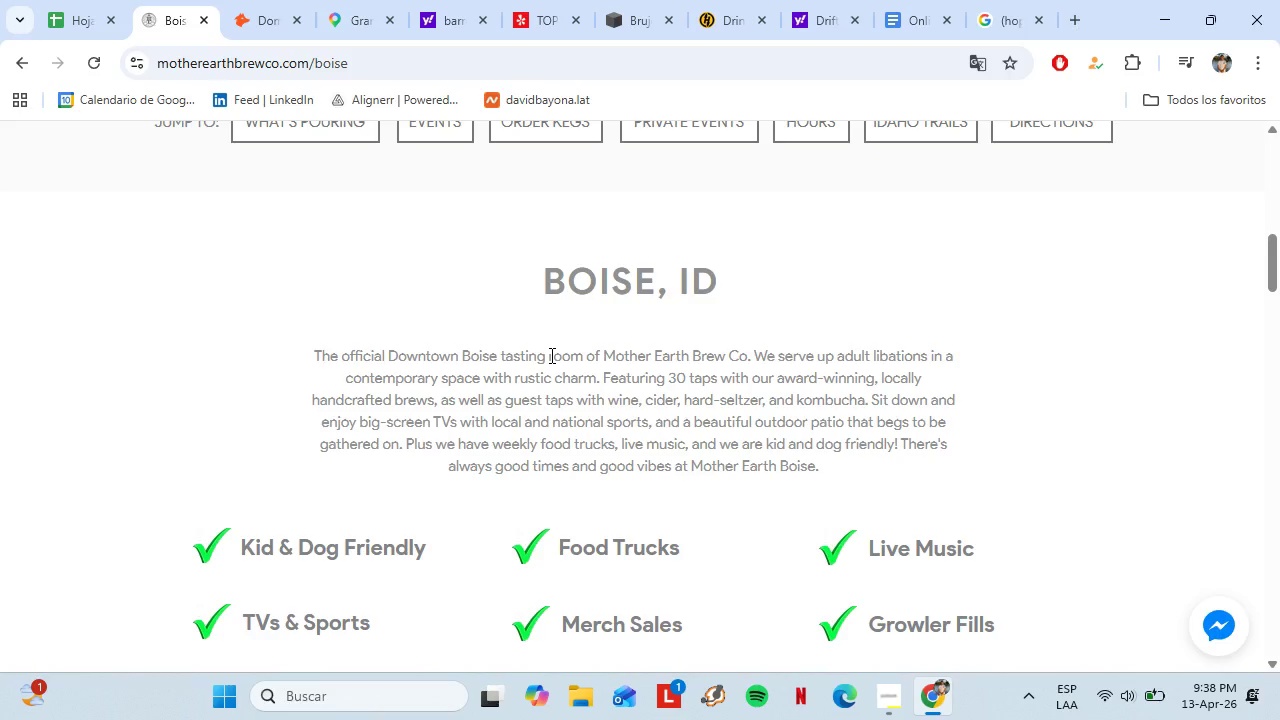 
wait(15.48)
 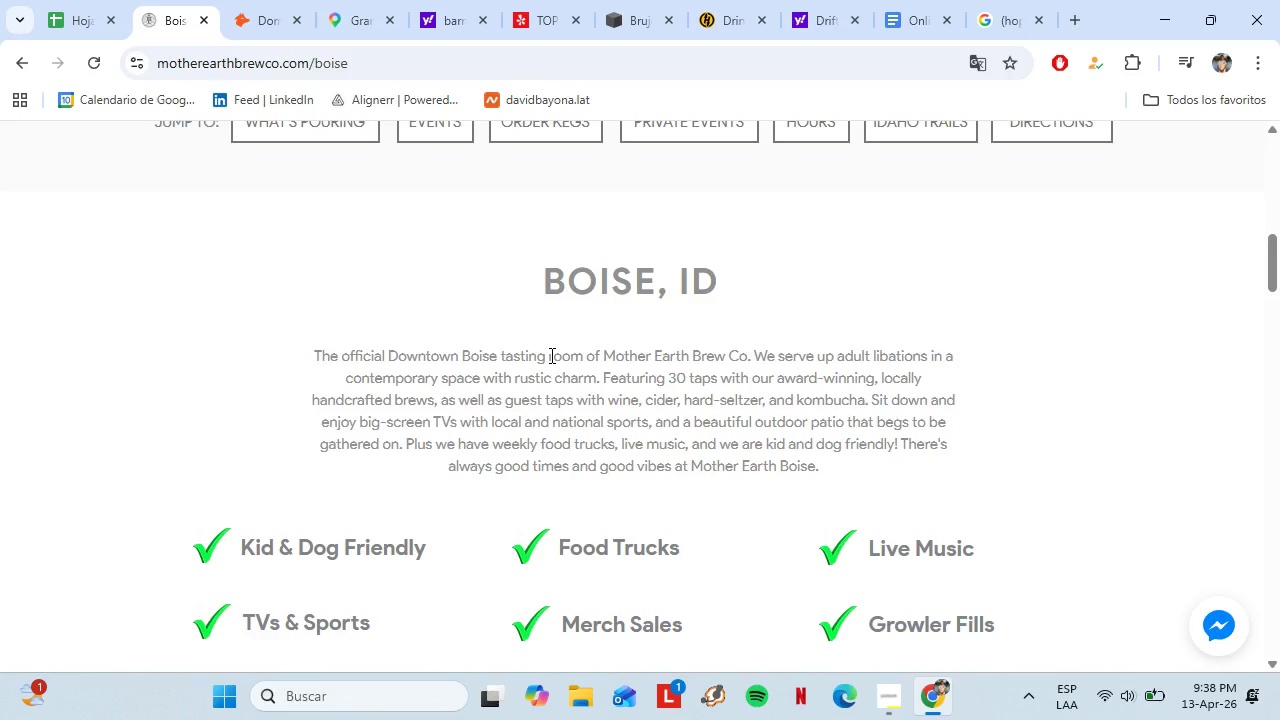 
left_click([77, 0])
 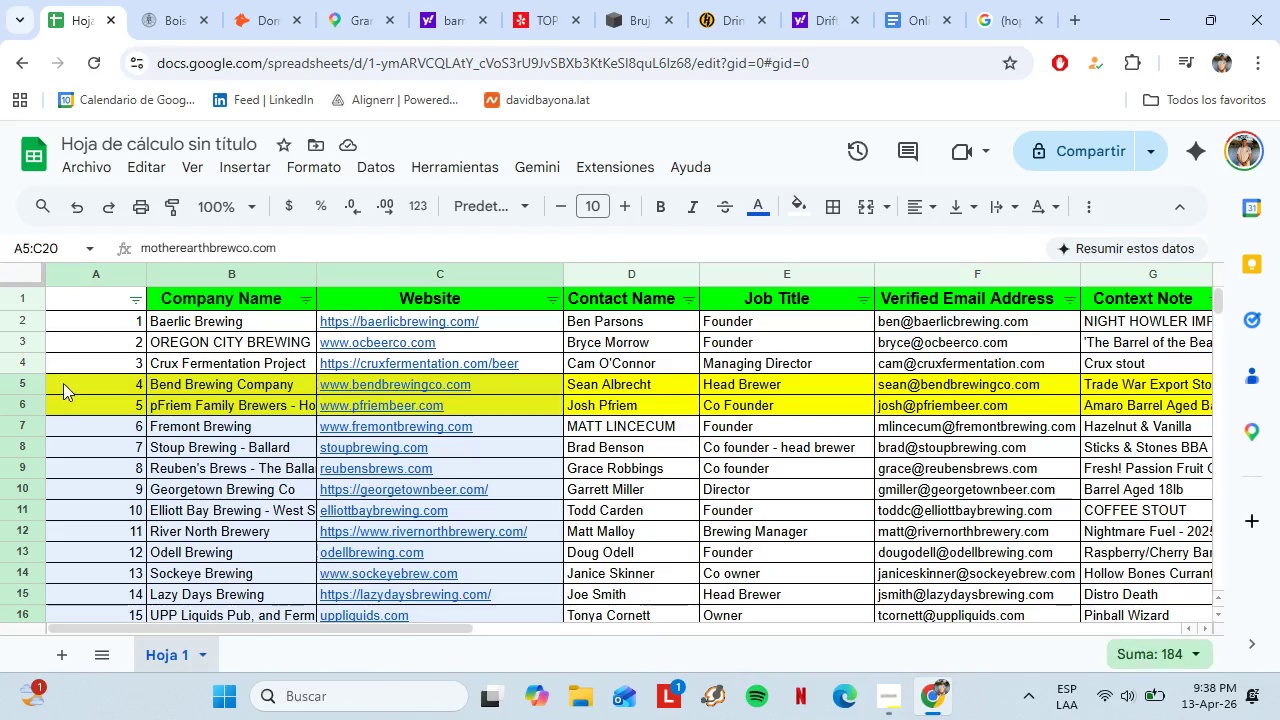 
left_click([65, 382])
 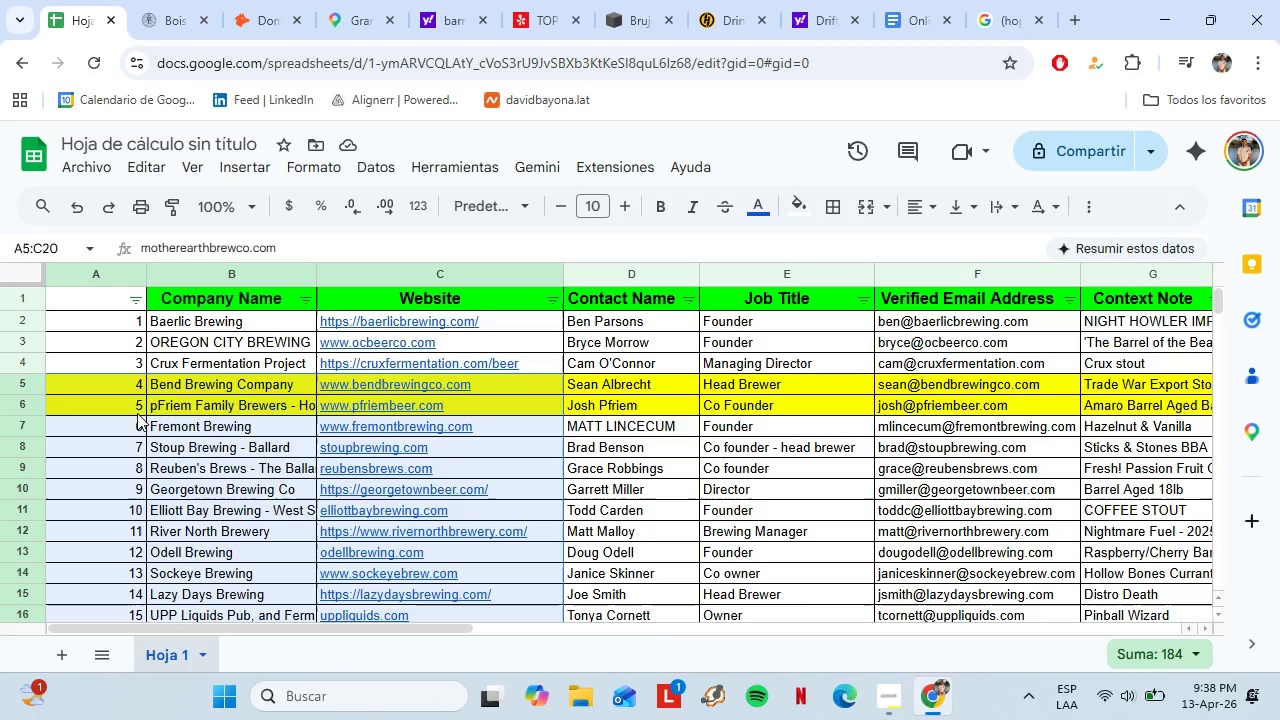 
wait(9.83)
 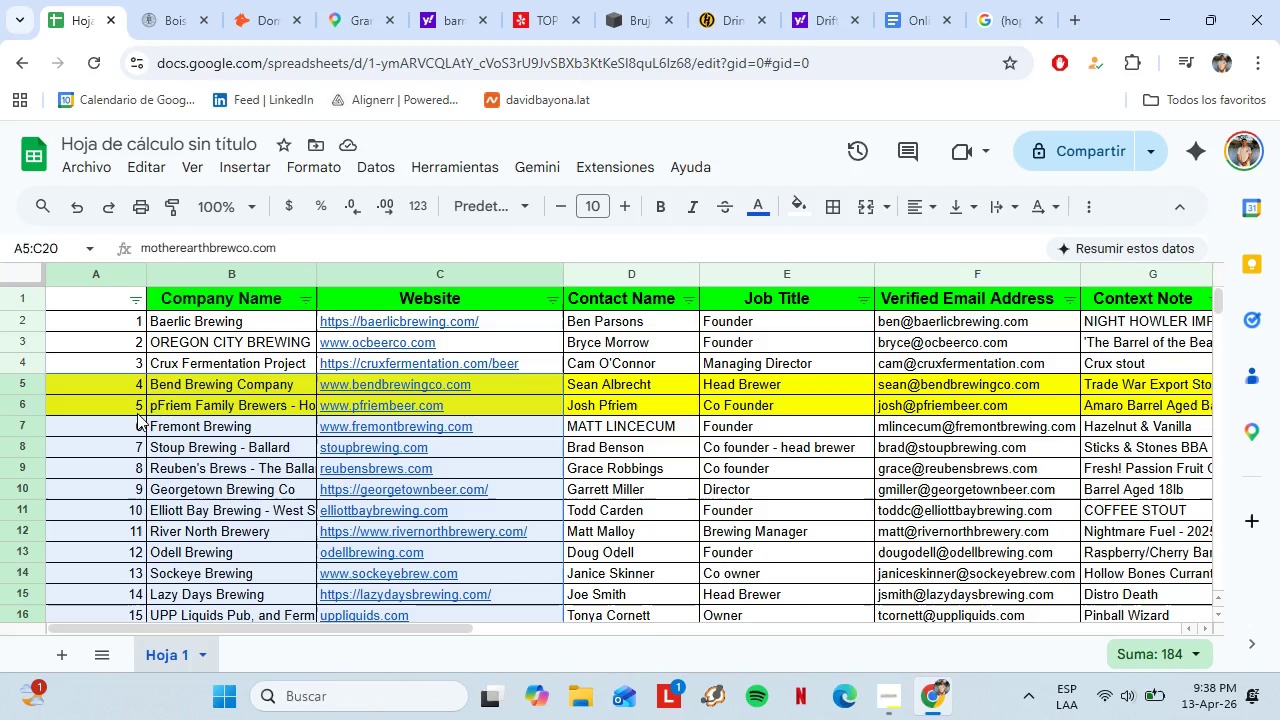 
left_click([731, 494])
 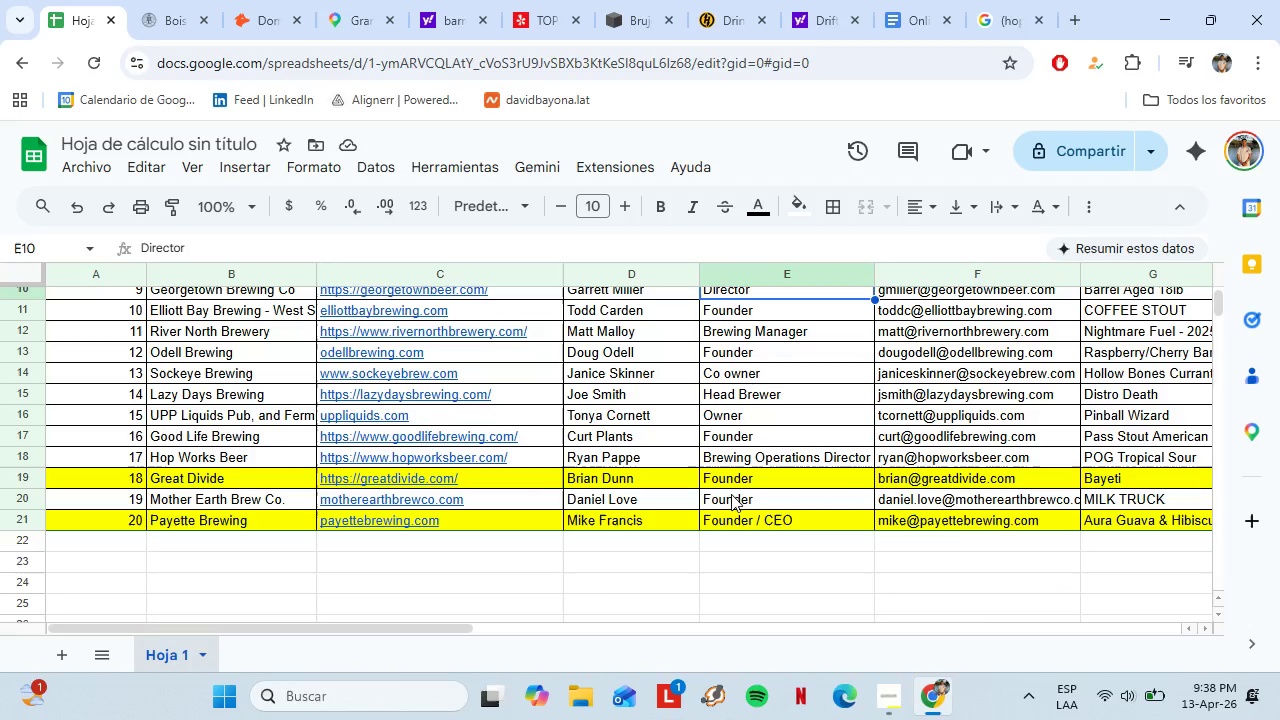 
left_click([1142, 501])
 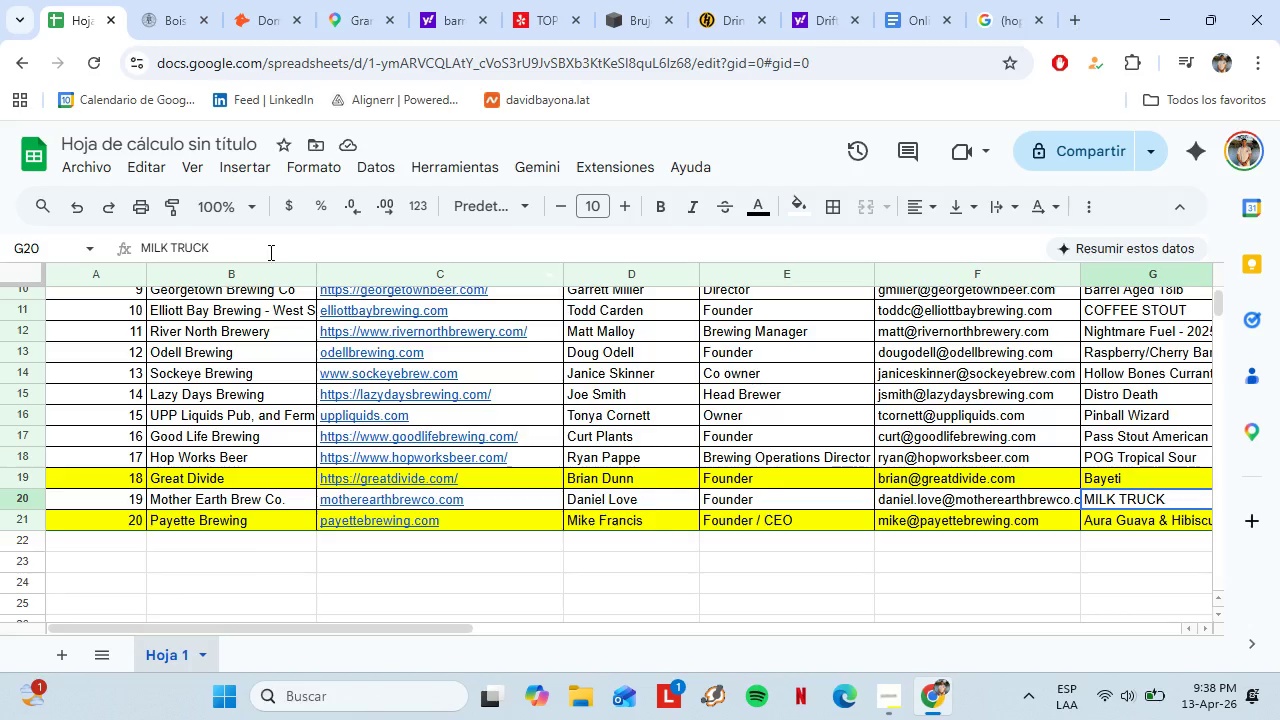 
left_click([243, 252])
 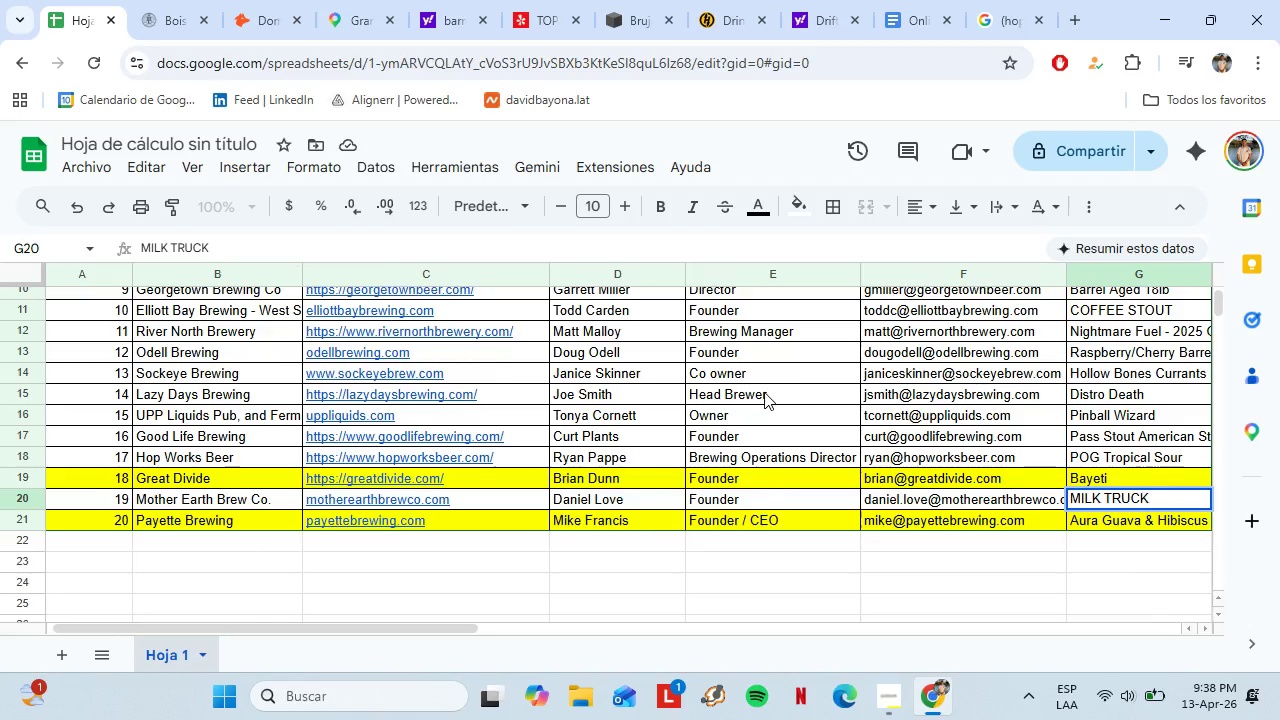 
scroll: coordinate [731, 494], scroll_direction: down, amount: 2.0
 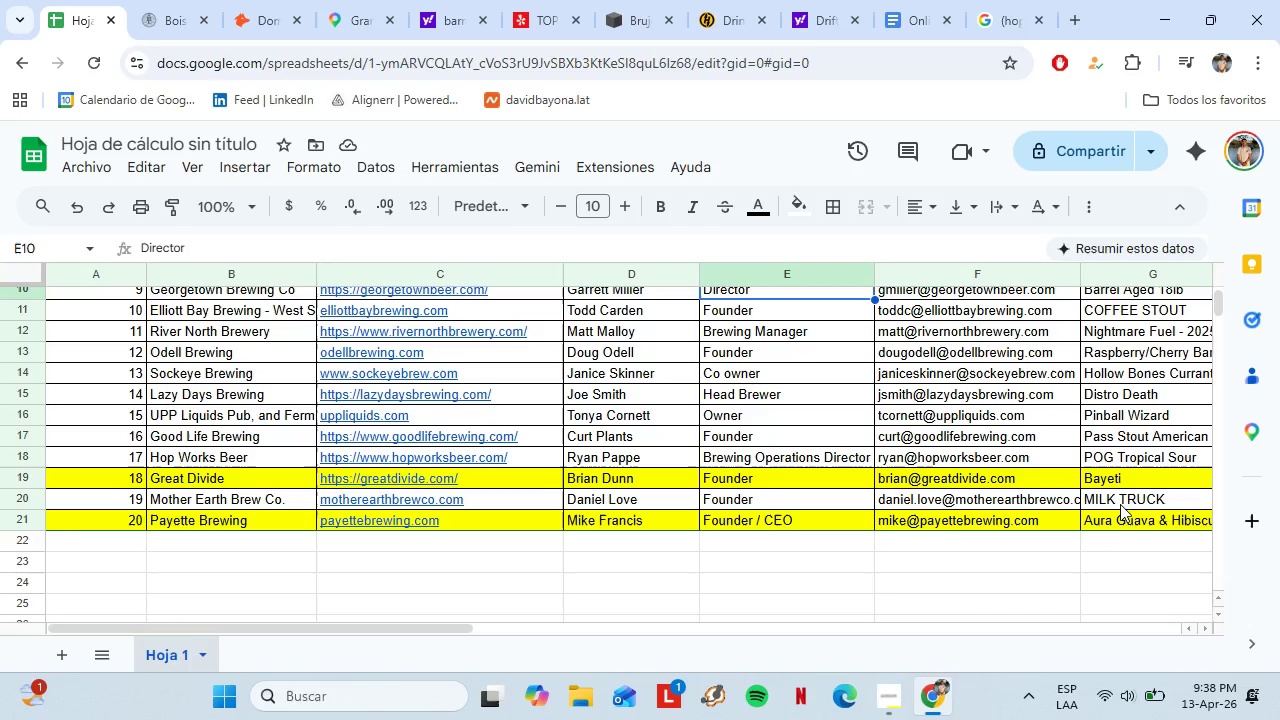 
key(Enter)
 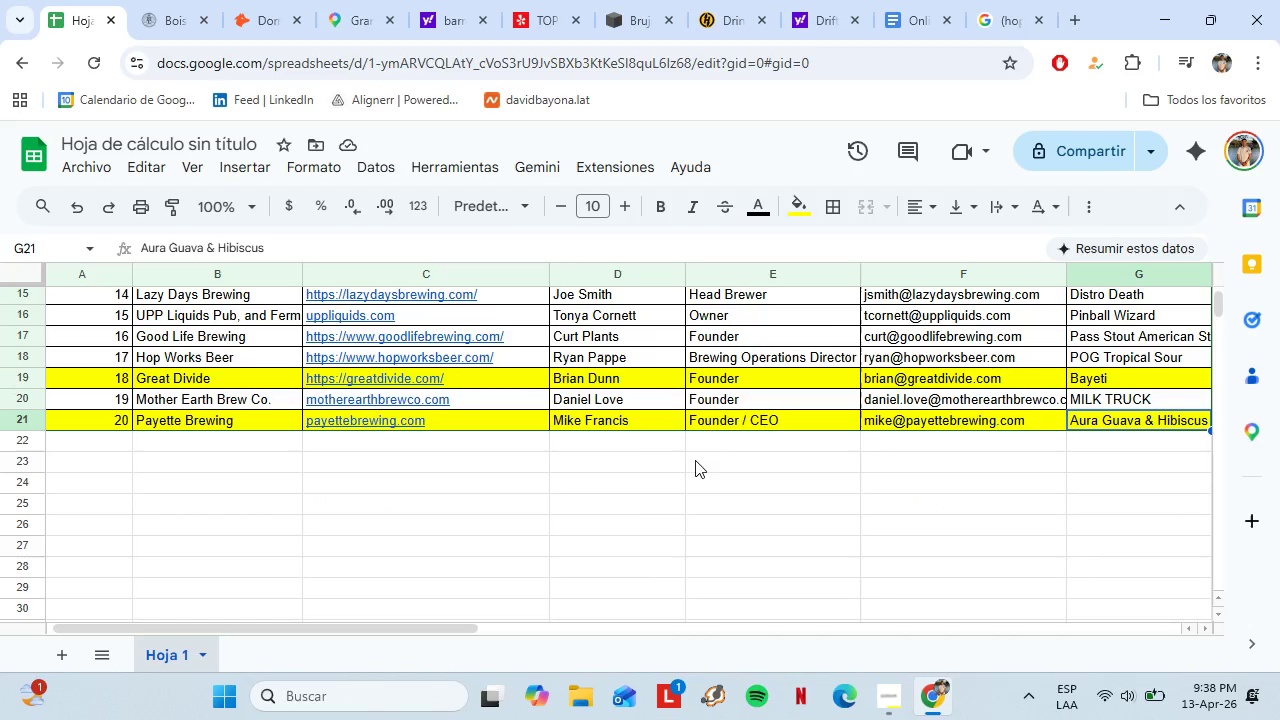 
scroll: coordinate [764, 392], scroll_direction: up, amount: 3.0
 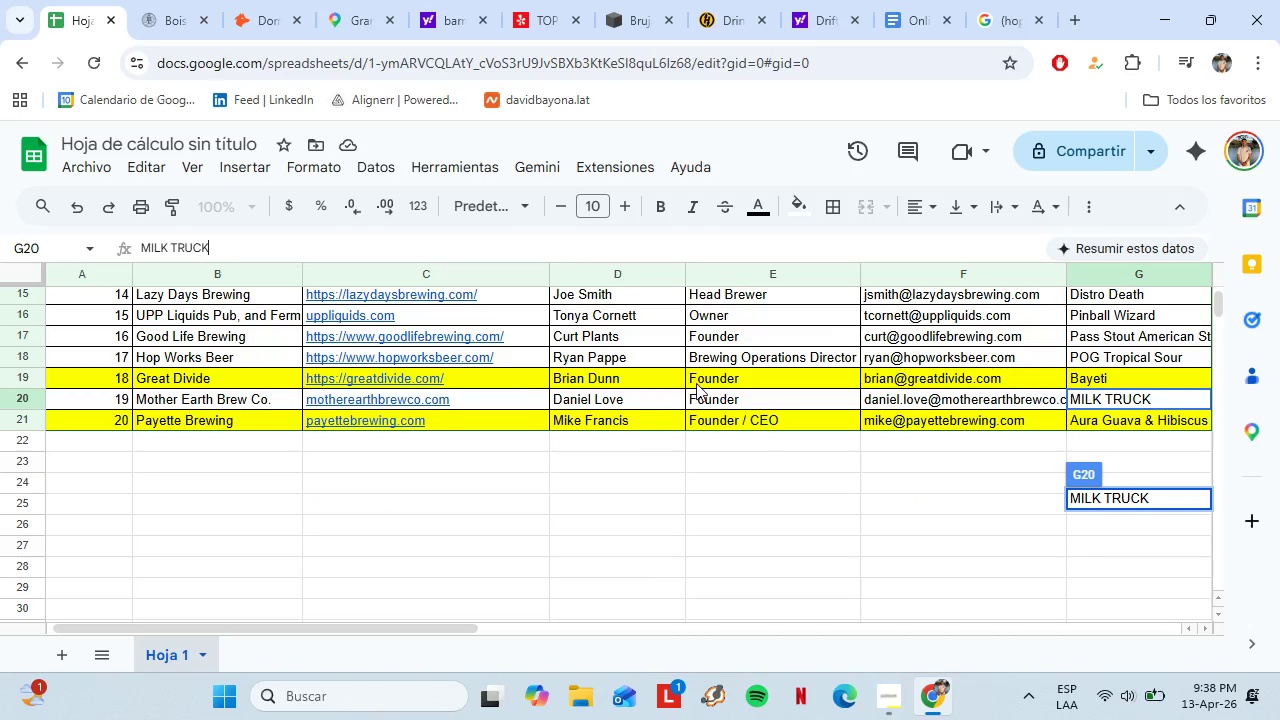 
left_click_drag(start_coordinate=[1110, 418], to_coordinate=[98, 310])
 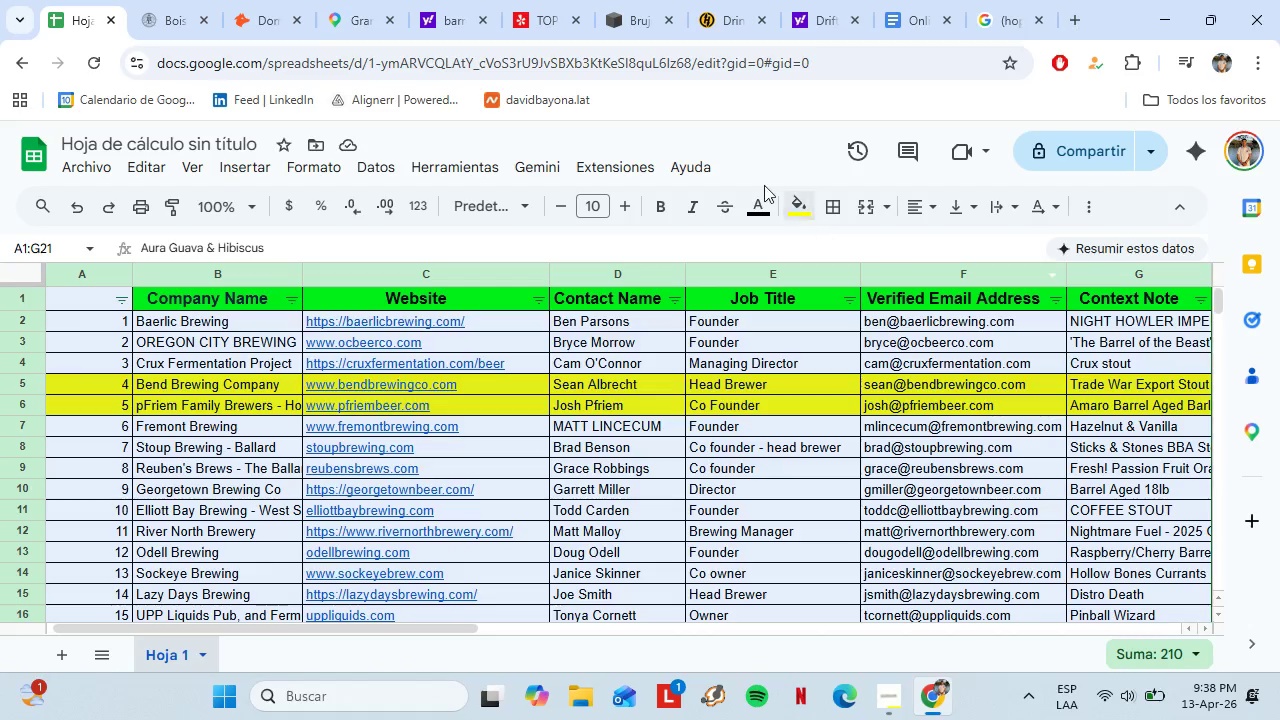 
double_click([843, 252])
 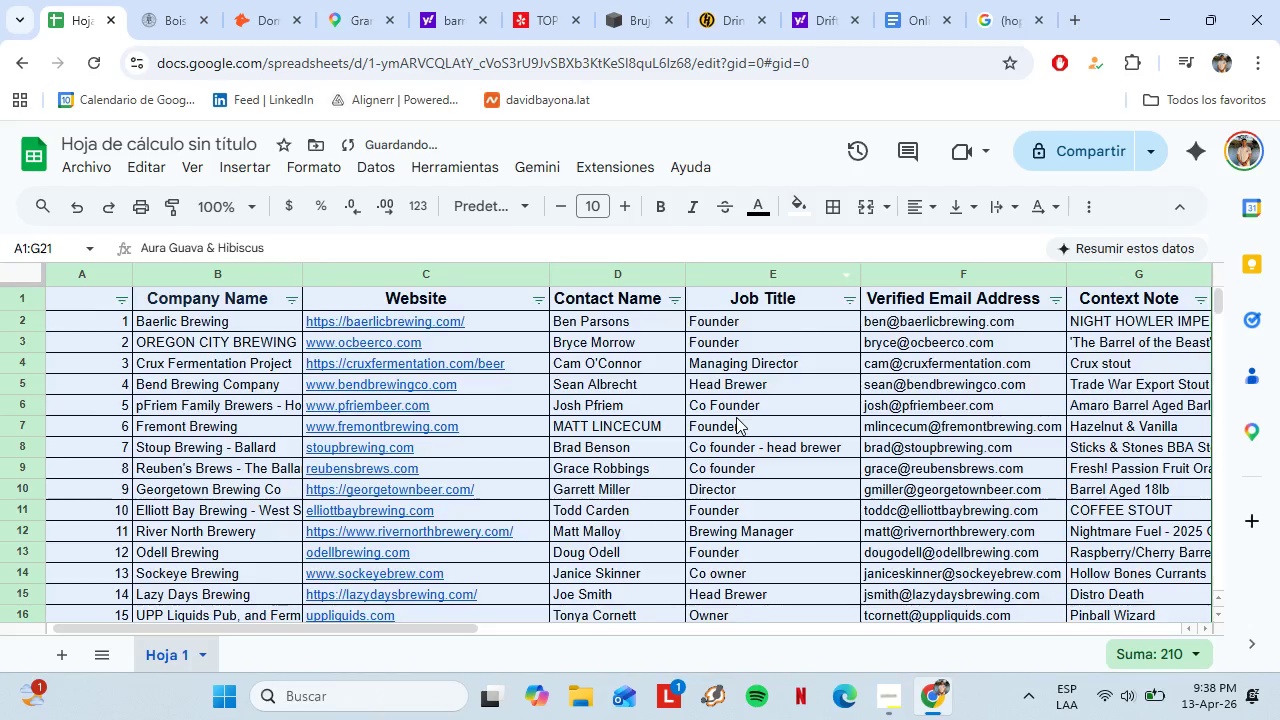 
scroll: coordinate [59, 332], scroll_direction: up, amount: 4.0
 